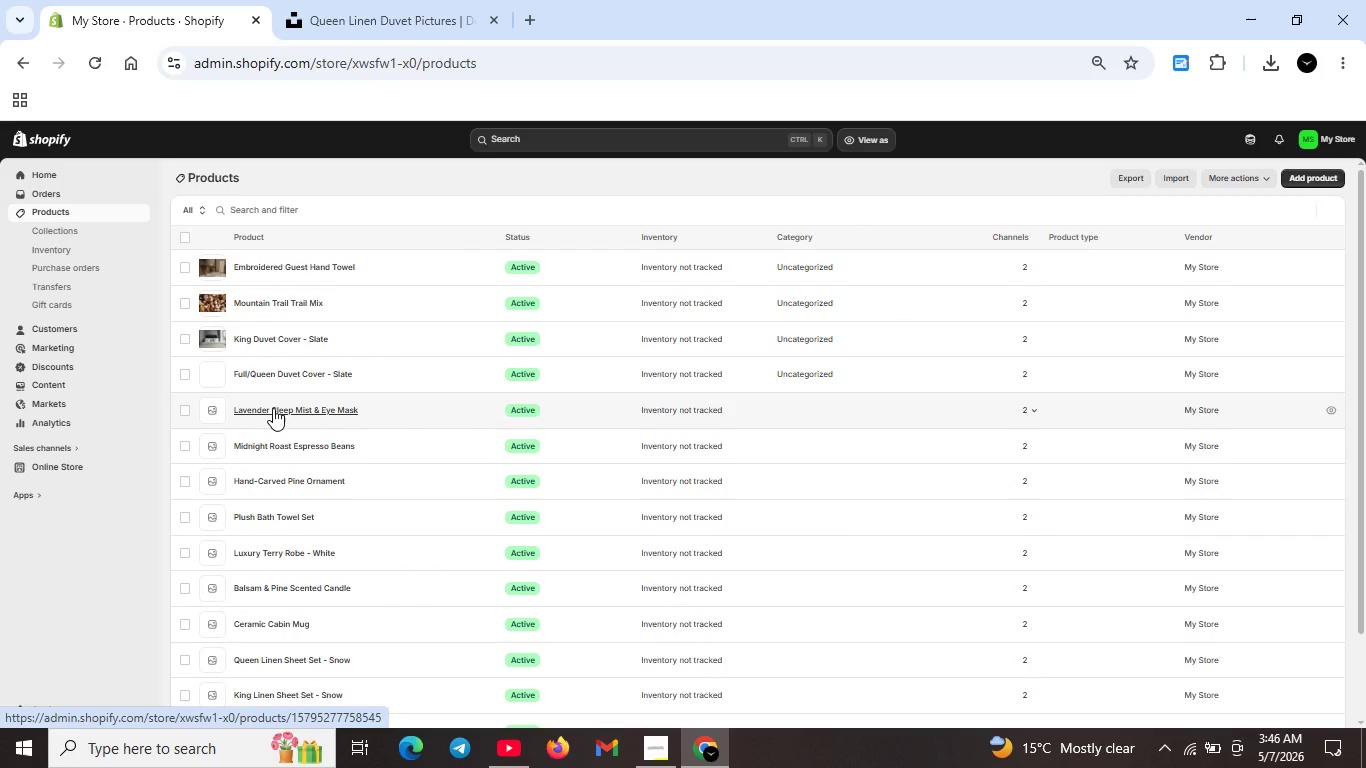 
triple_click([273, 408])
 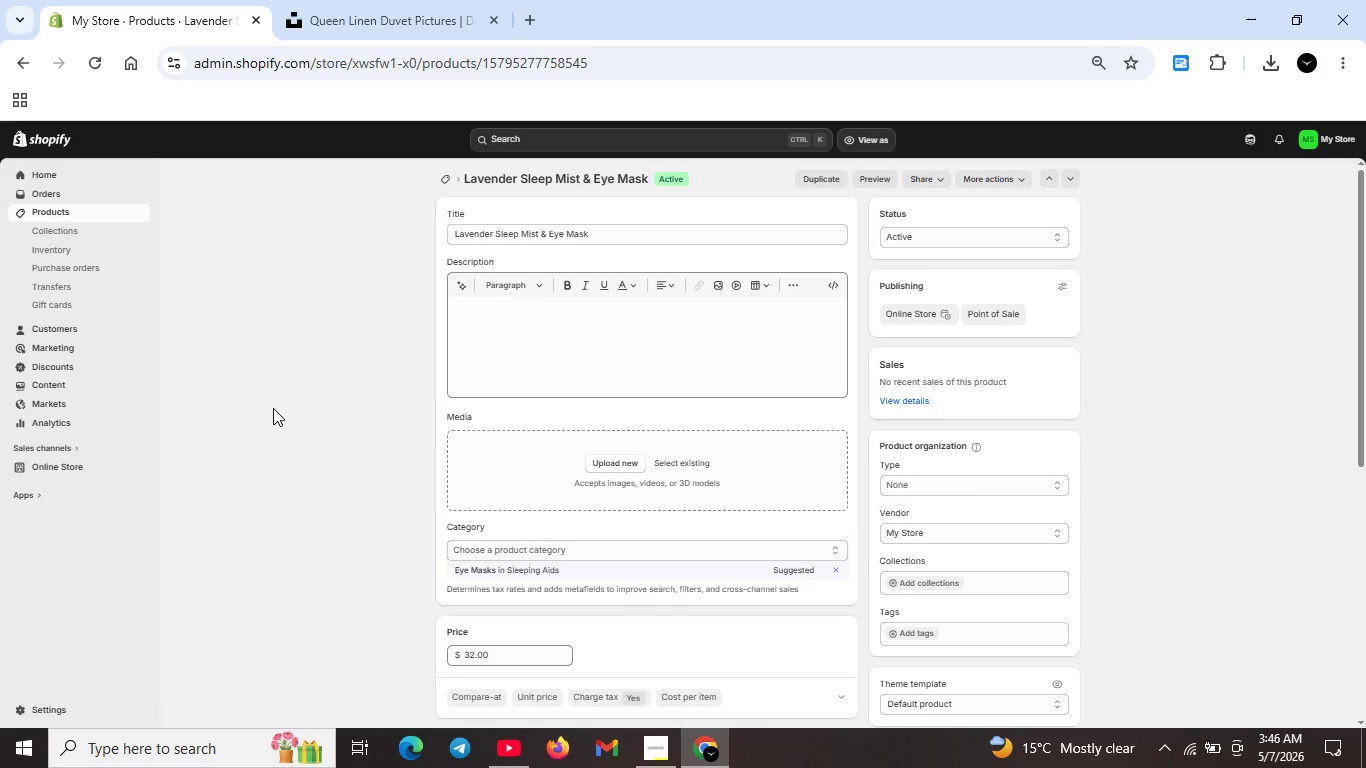 
wait(13.34)
 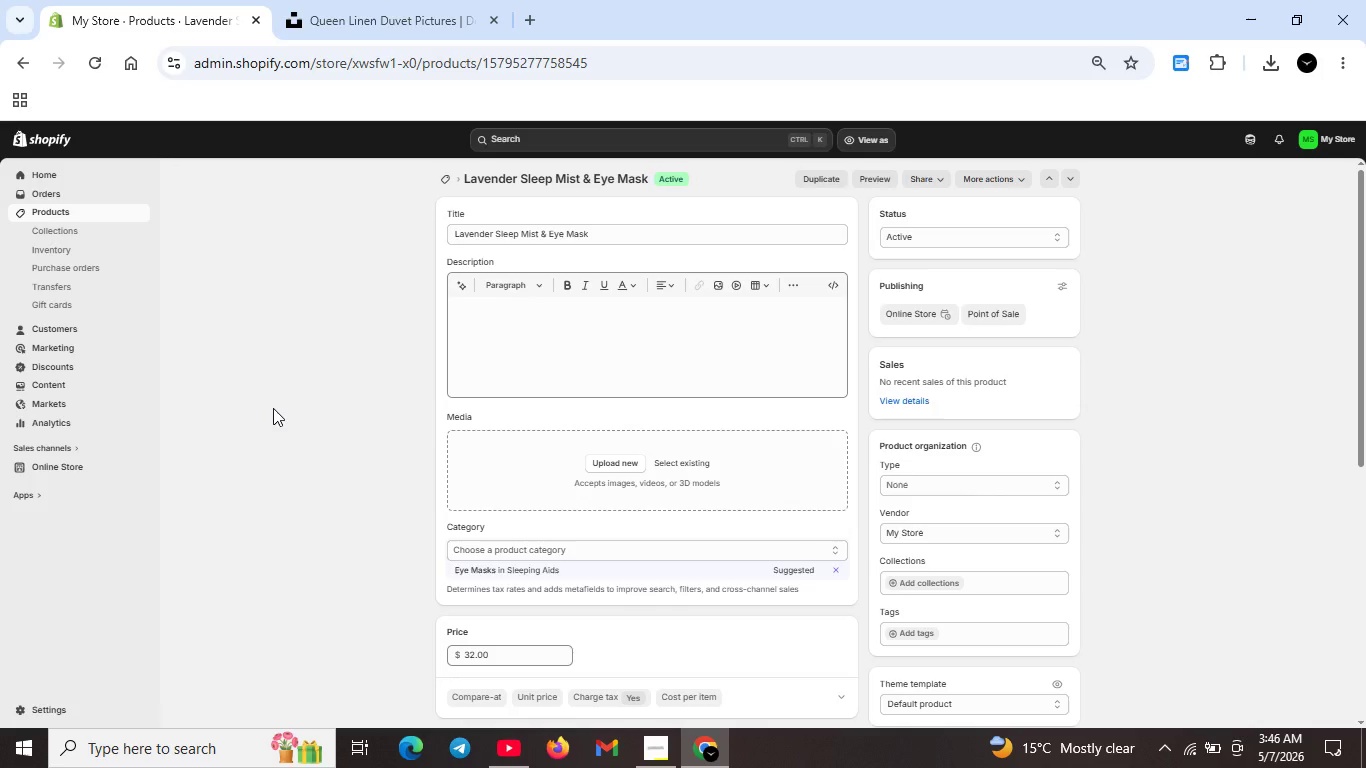 
left_click([623, 338])
 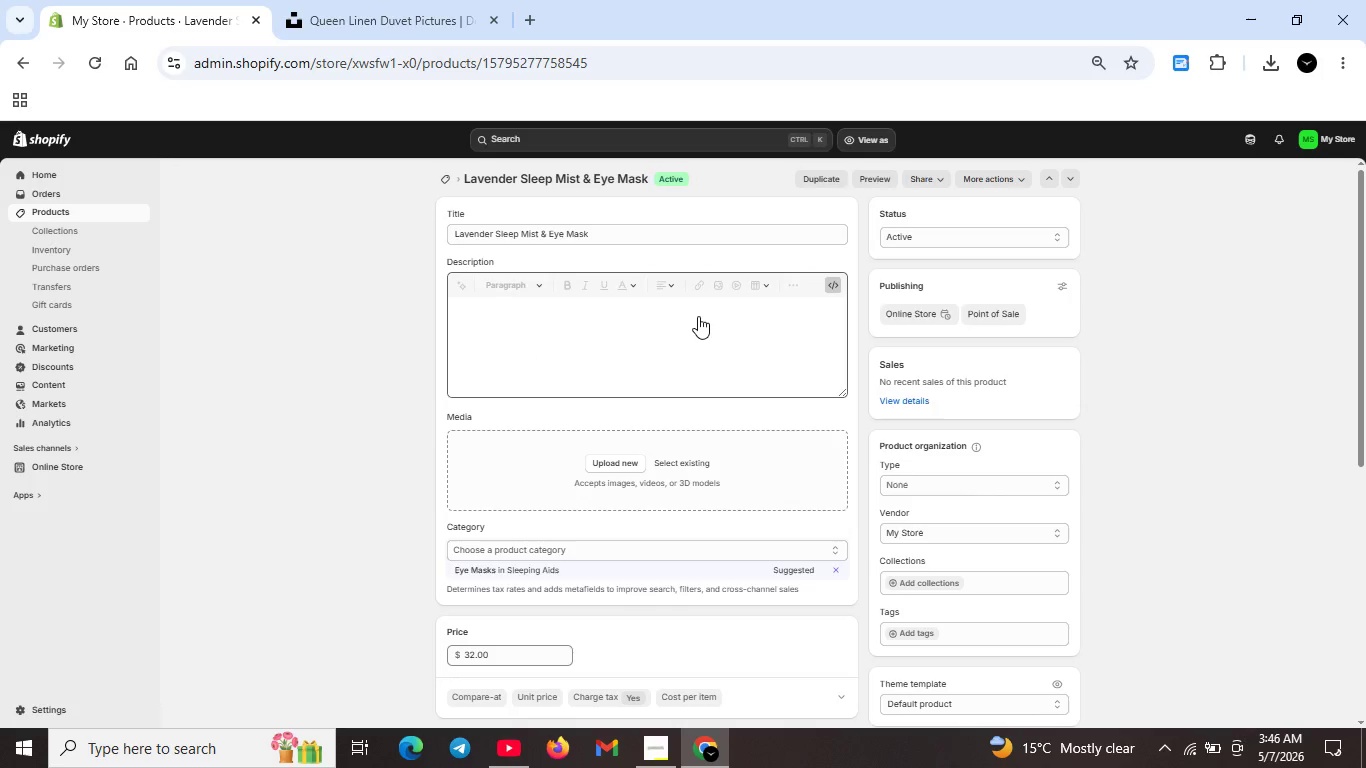 
double_click([695, 317])
 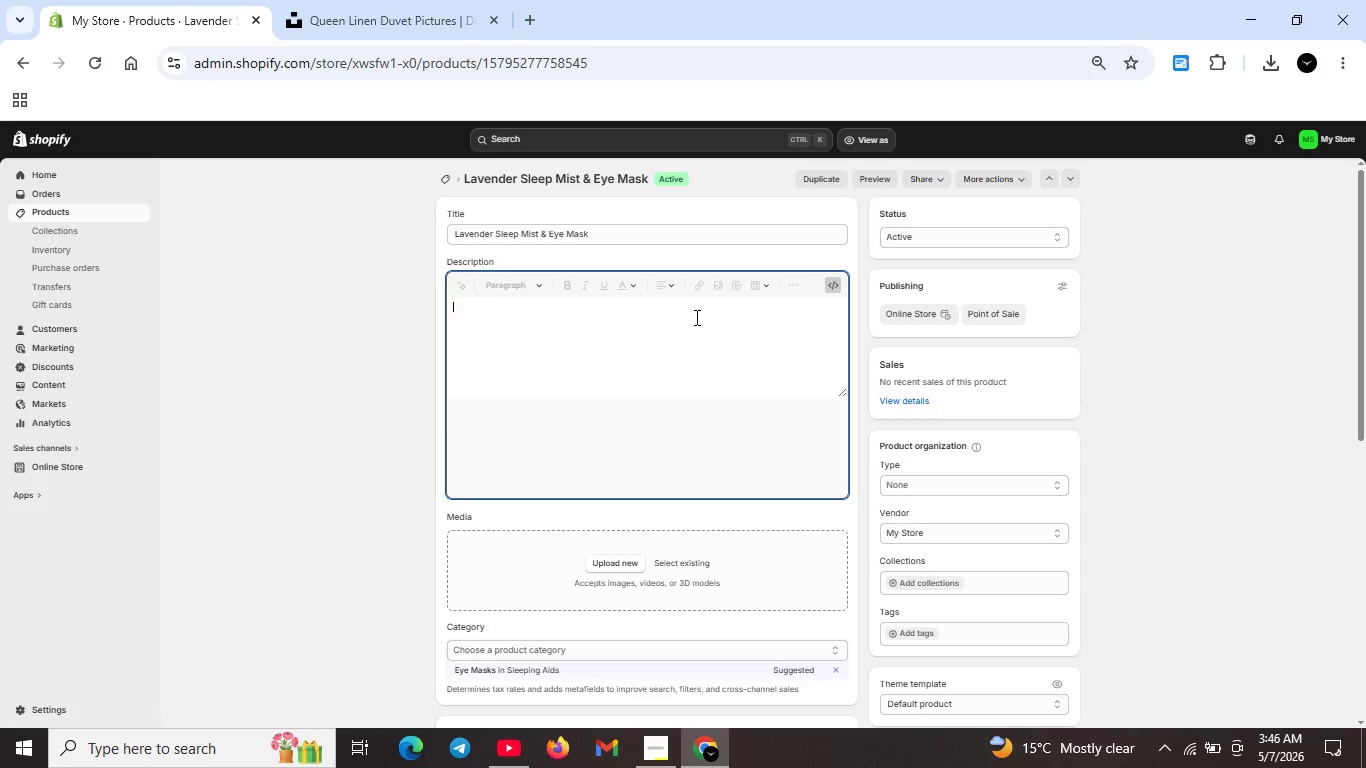 
type(<h2>Lavender Sleep Mist& ye )
key(Backspace)
 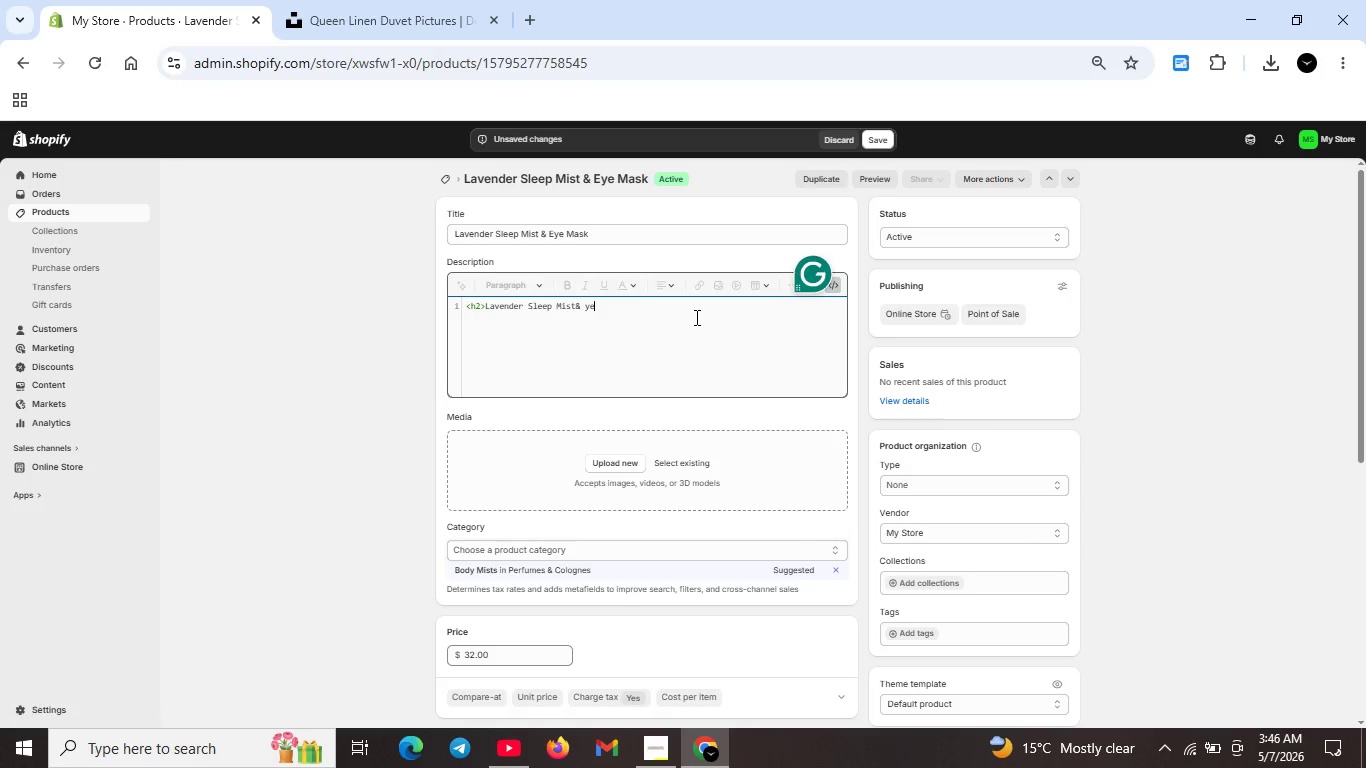 
key(ArrowLeft)
 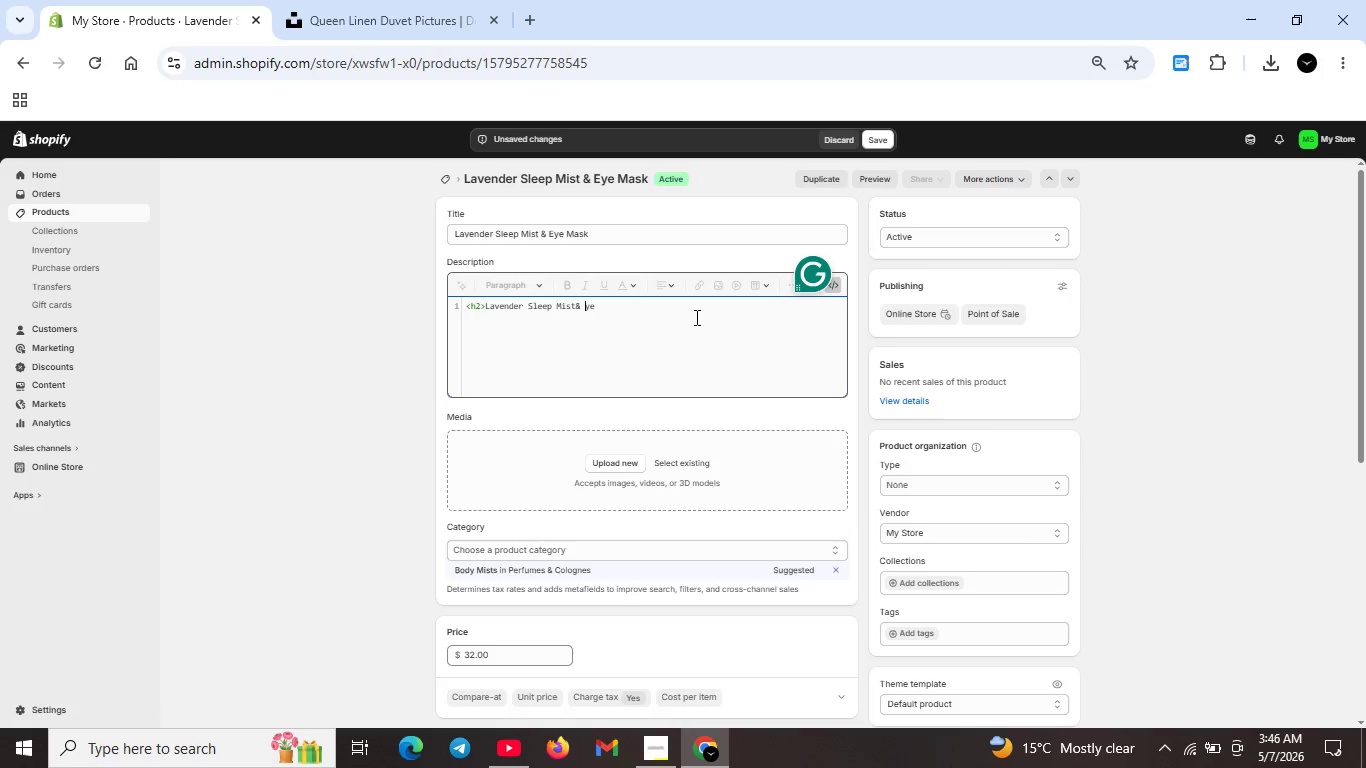 
key(ArrowLeft)
 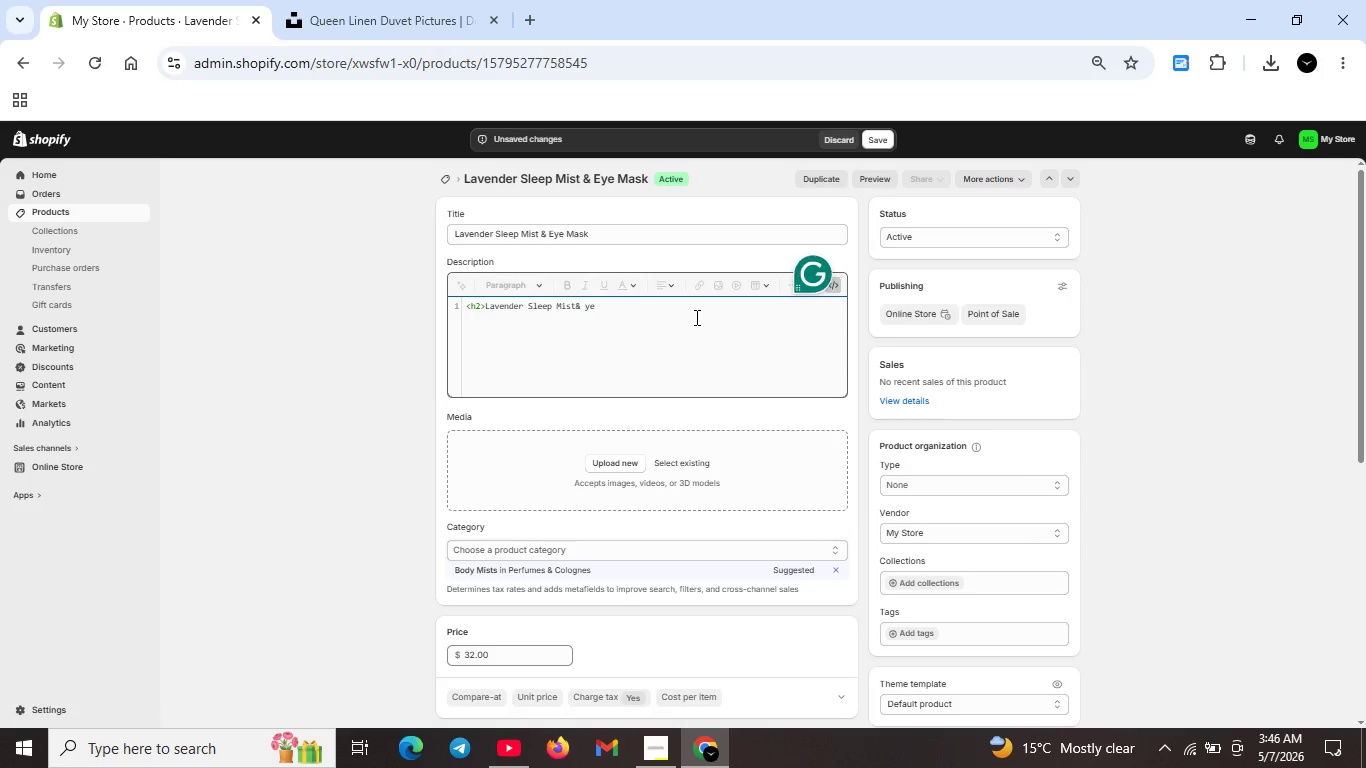 
key(E)
 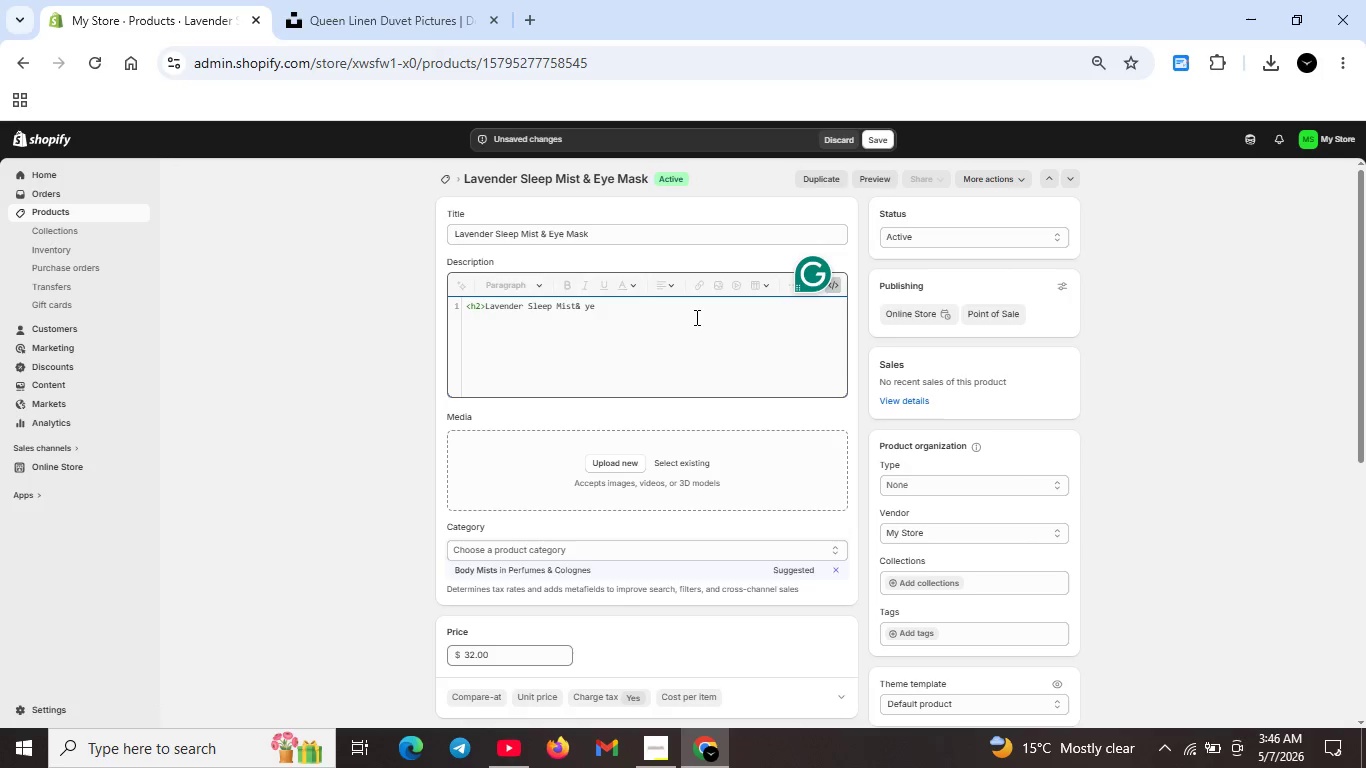 
key(CapsLock)
 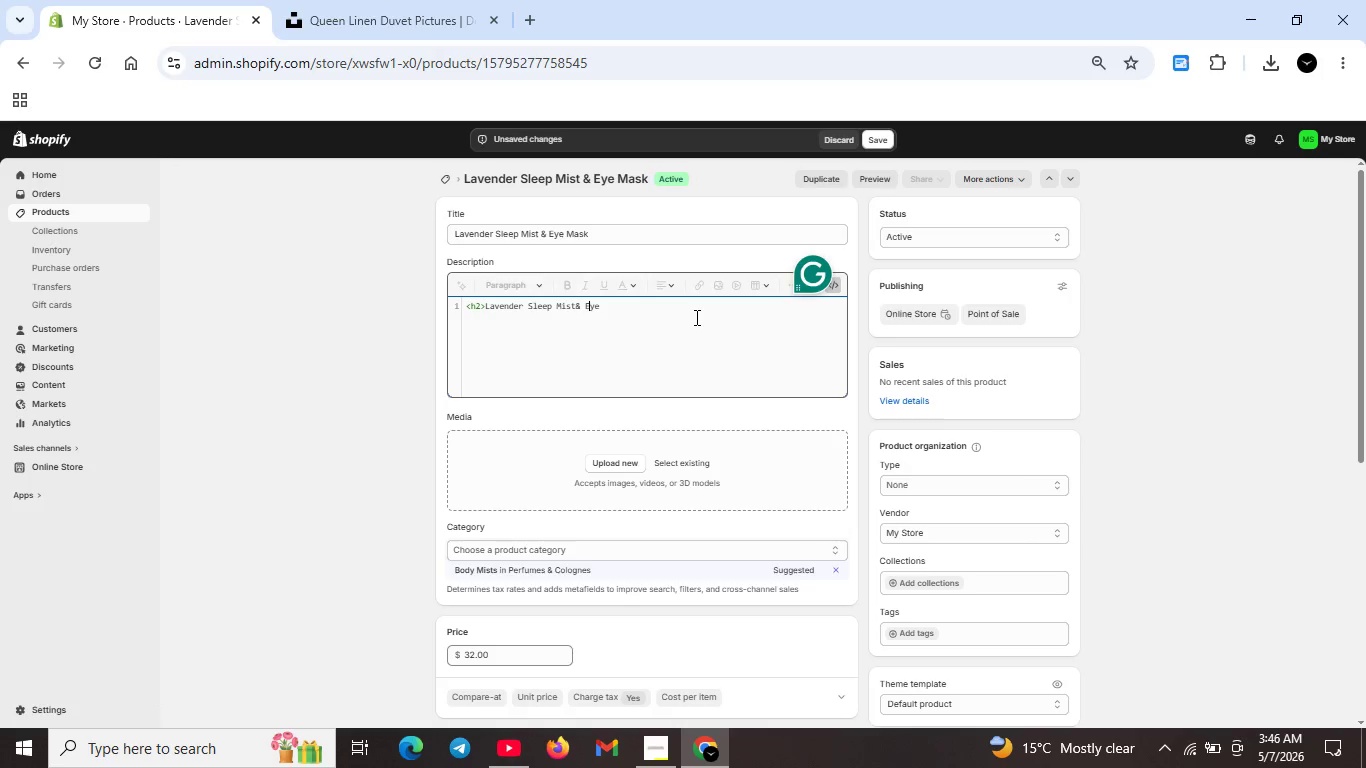 
key(ArrowRight)
 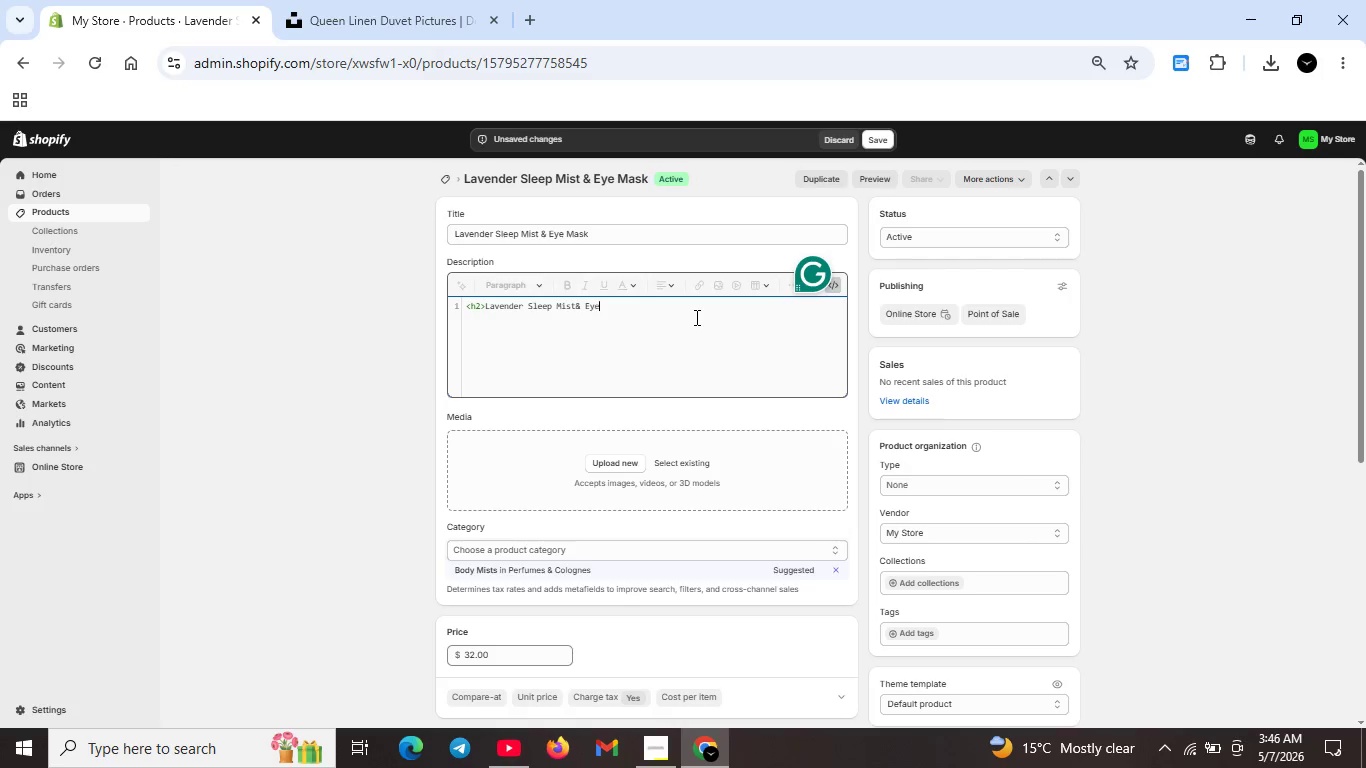 
key(ArrowRight)
 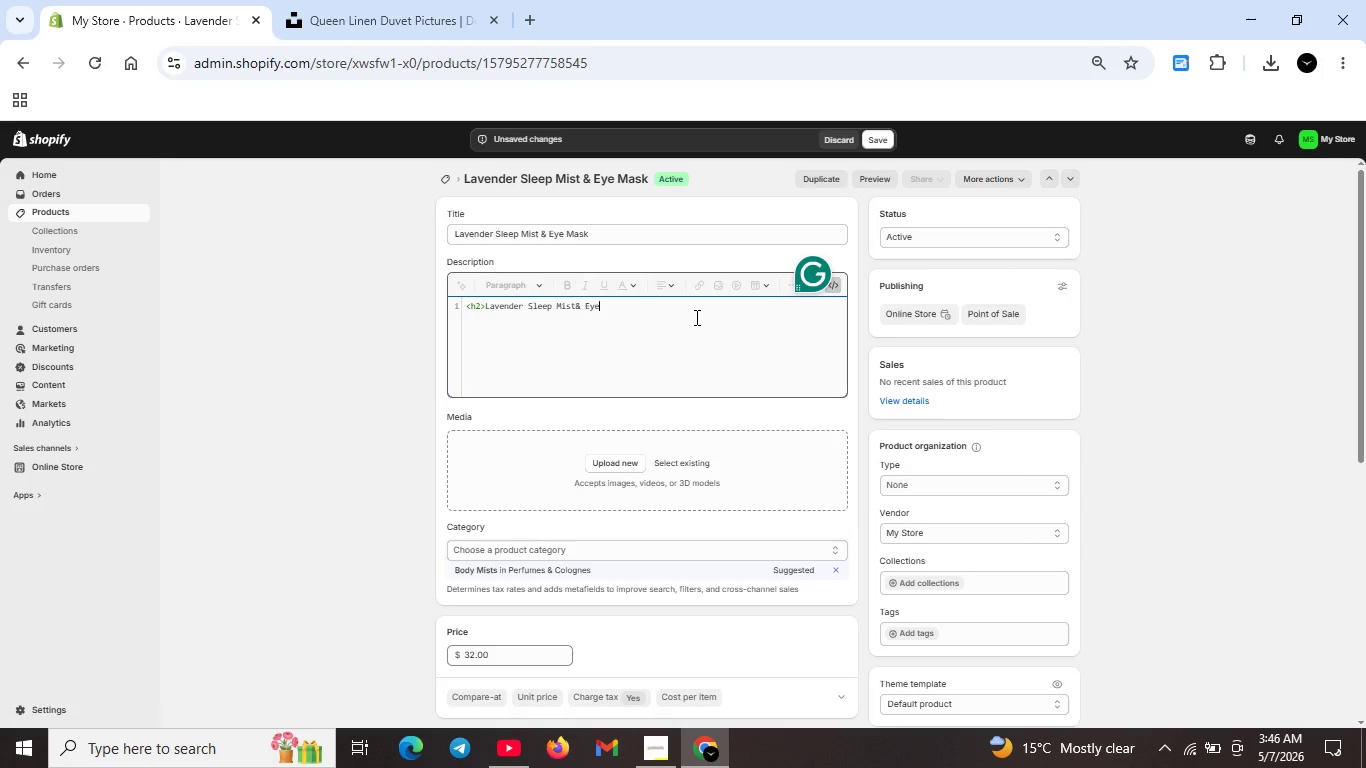 
type( Mask</h2>)
 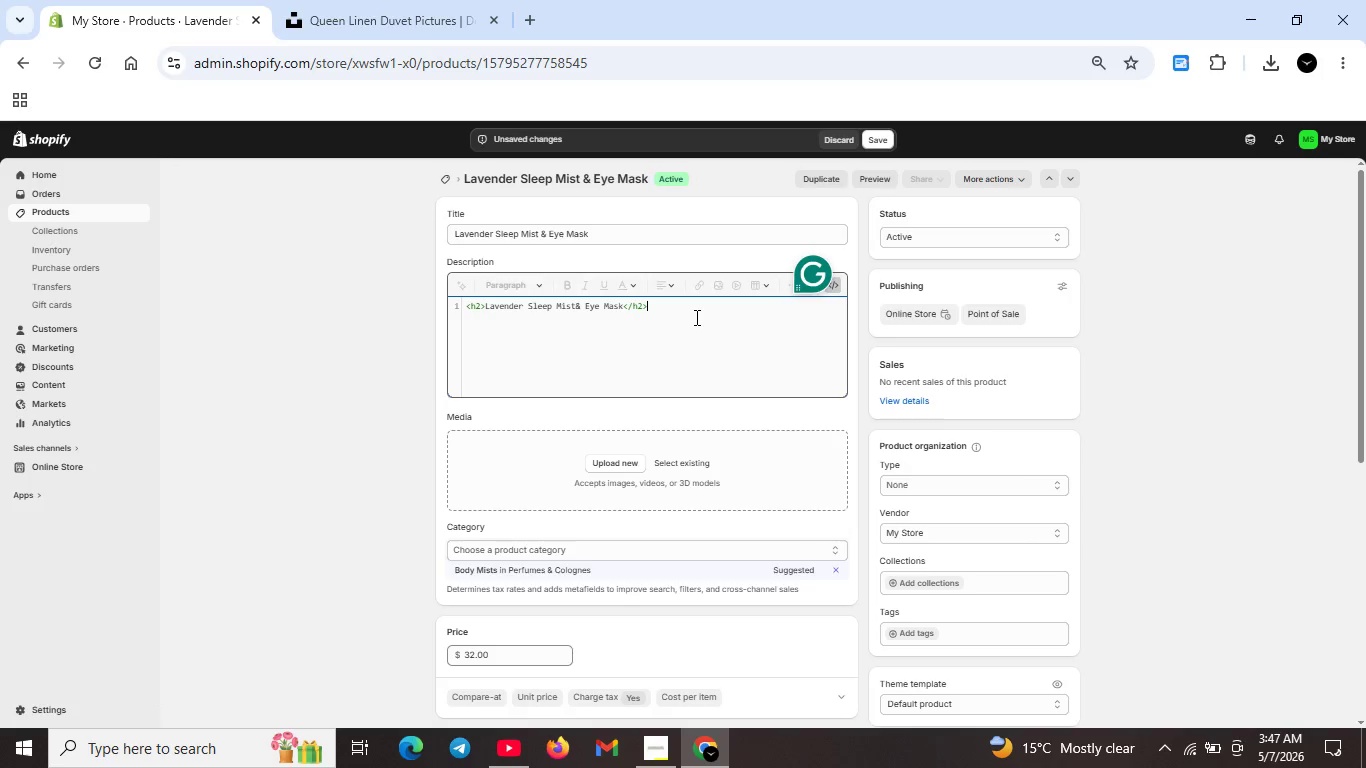 
key(Shift+Enter)
 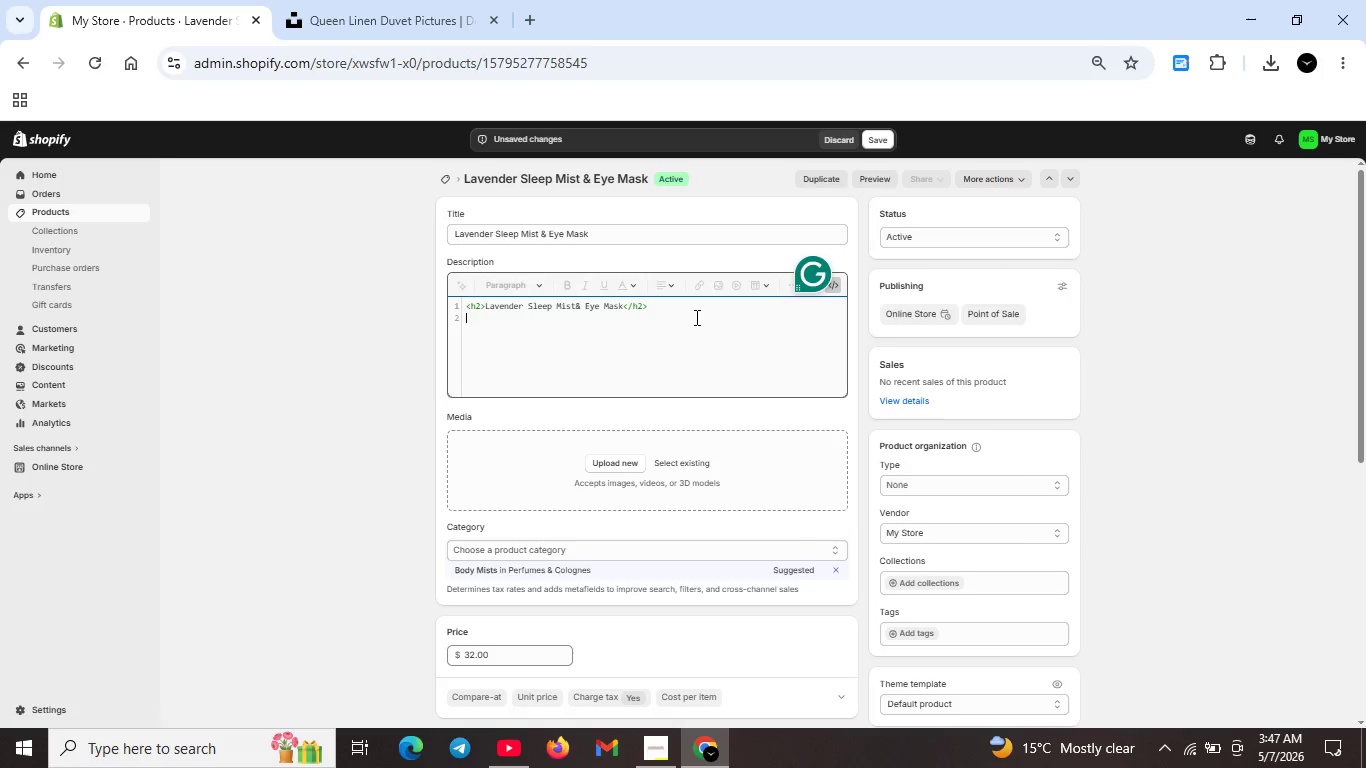 
type(<p>Relaxing Lavender sleep mist and silk eye mask set. Promotes restfu slepp and relaxation. Perfect for resort guest ae)
key(Backspace)
type(menity or self-care gift.</p>)
 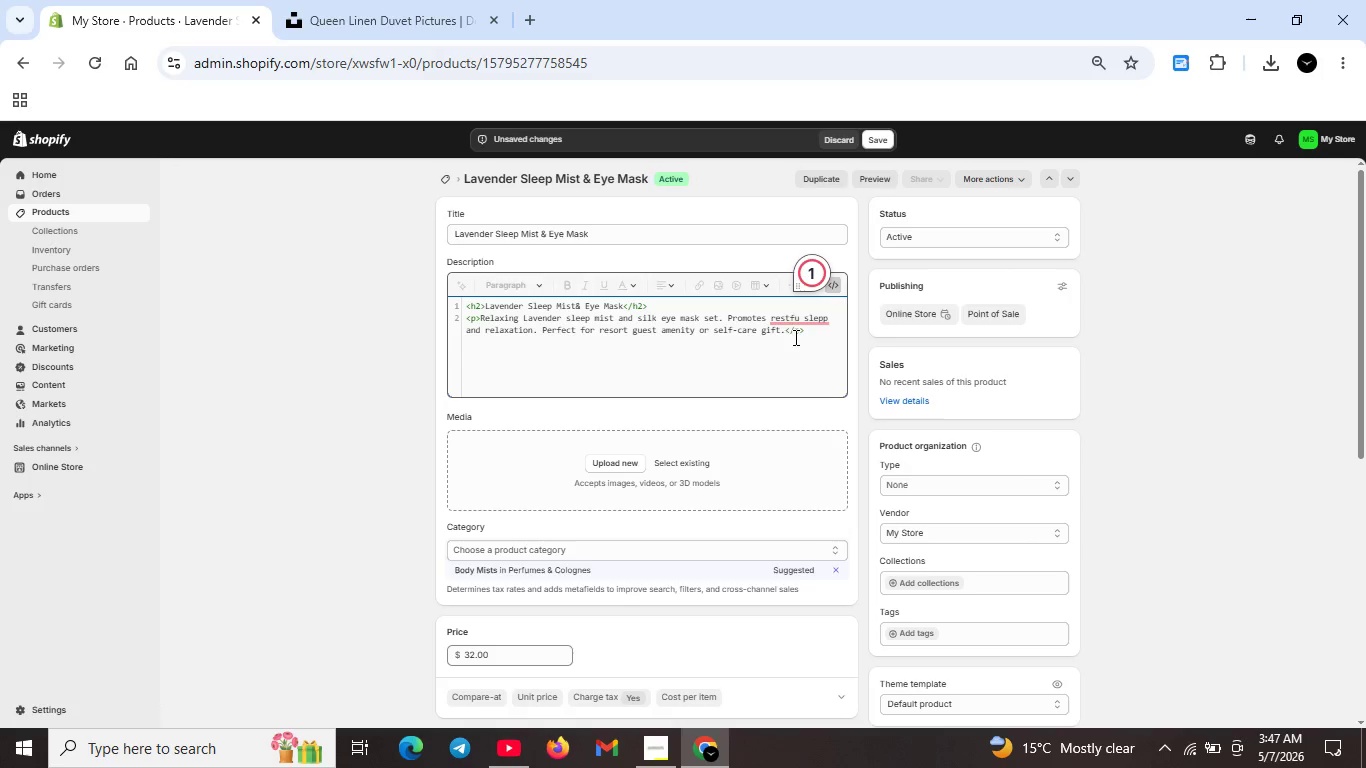 
left_click([789, 321])
 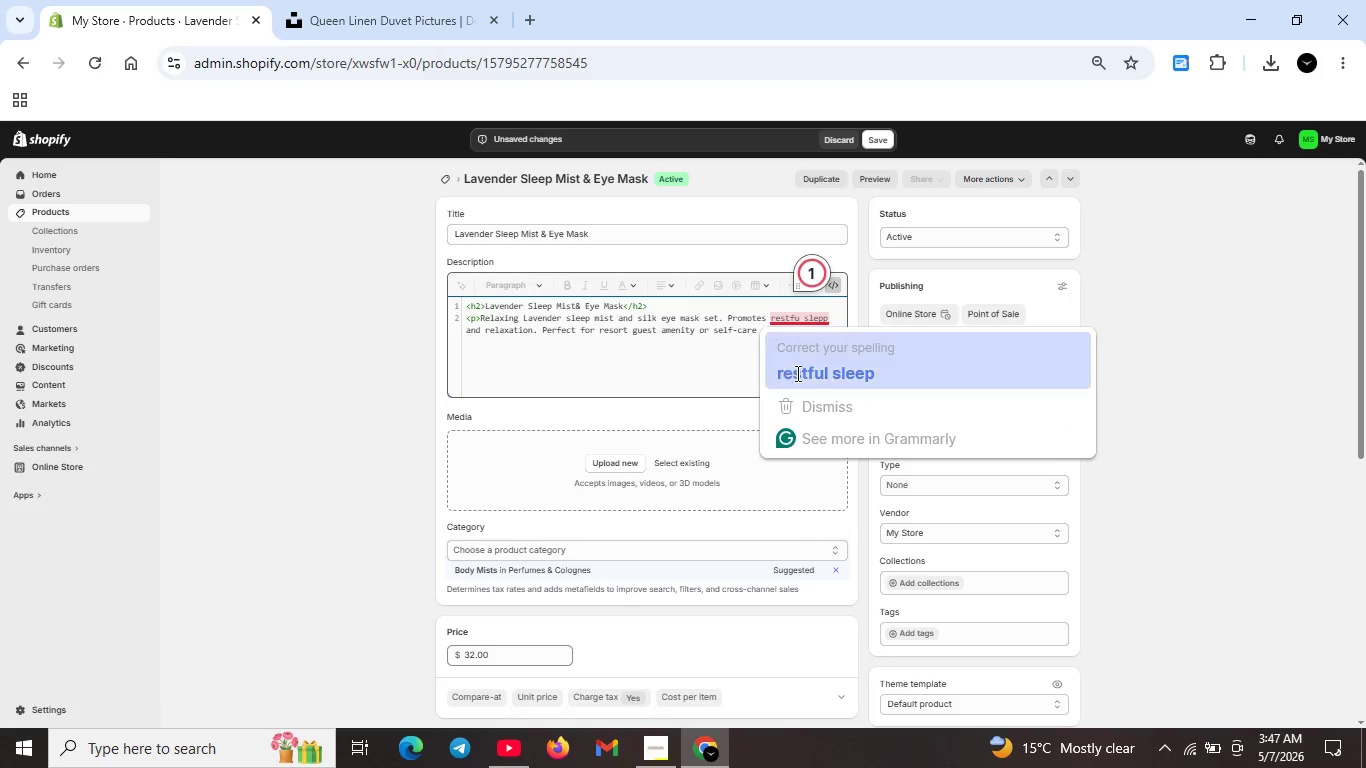 
left_click([798, 375])
 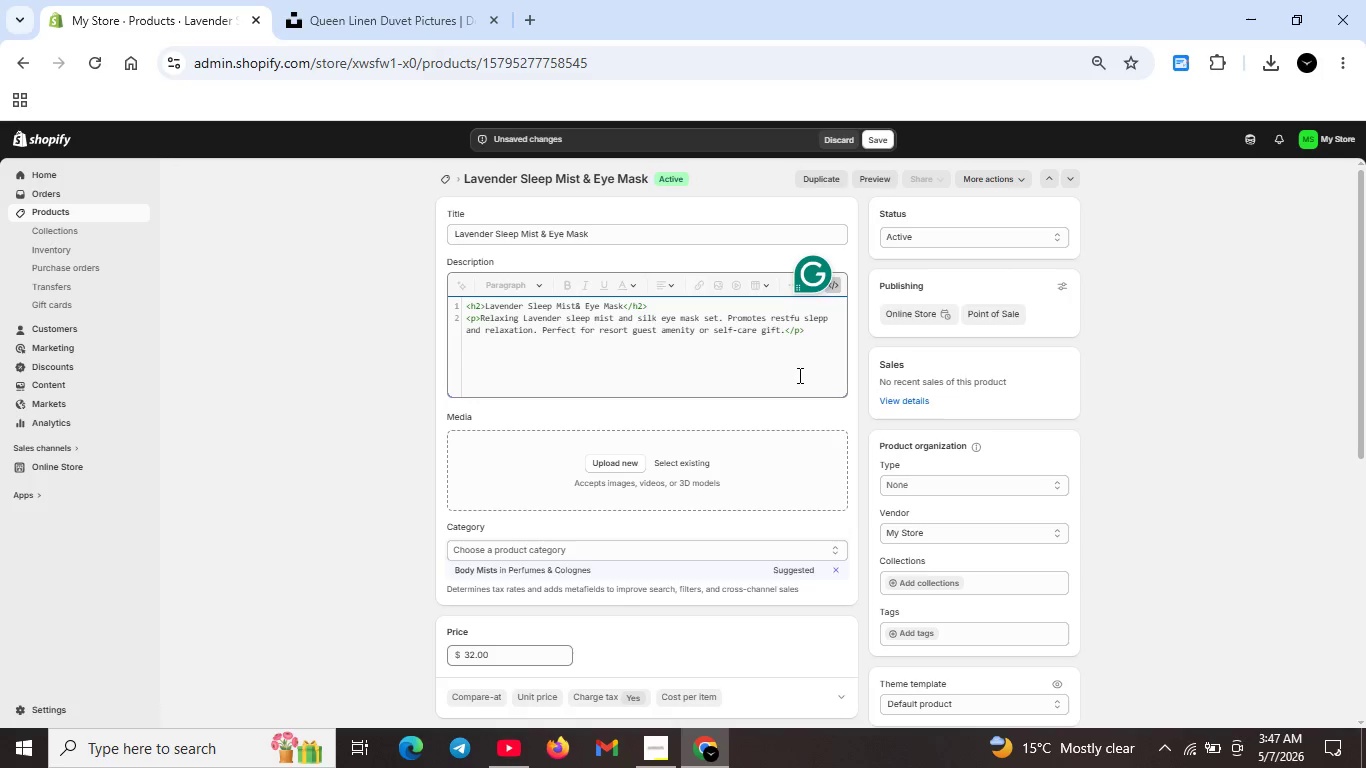 
key(Insert)
 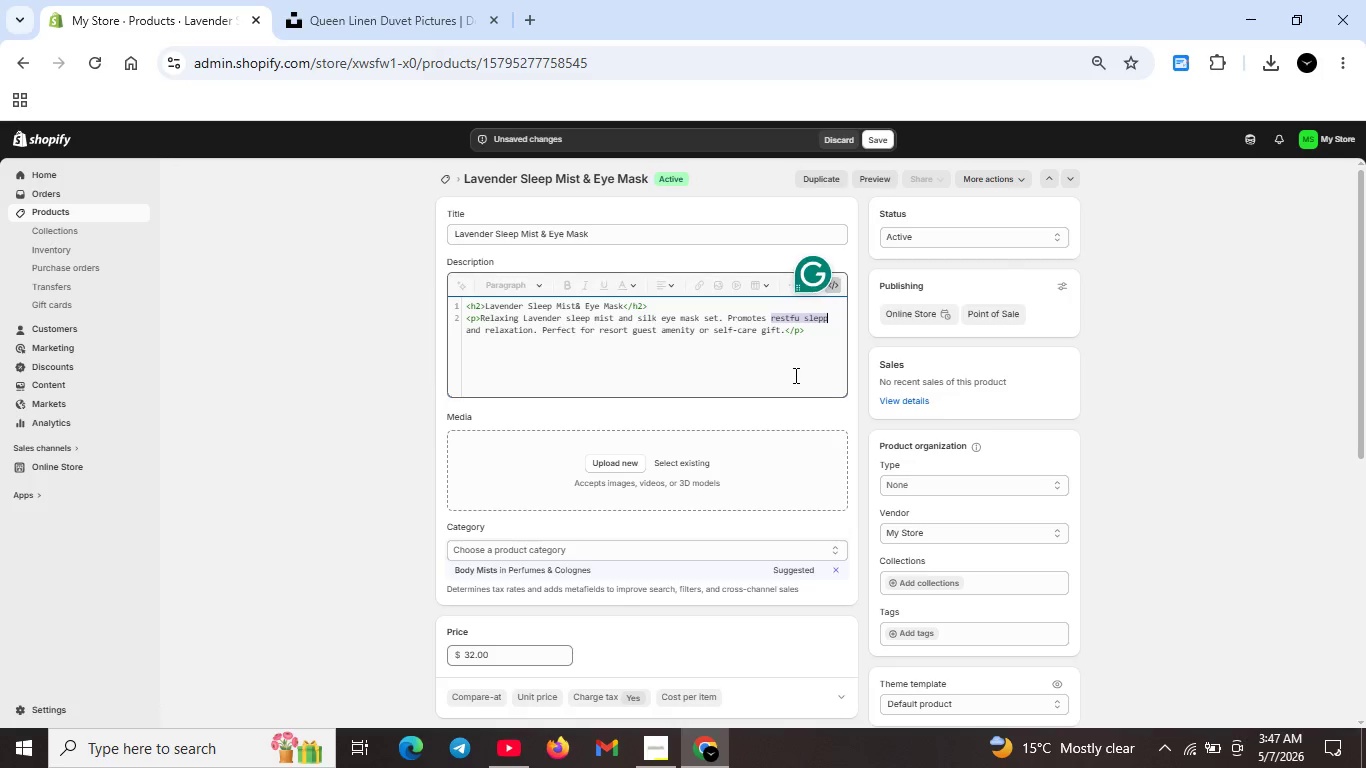 
key(Unknown)
 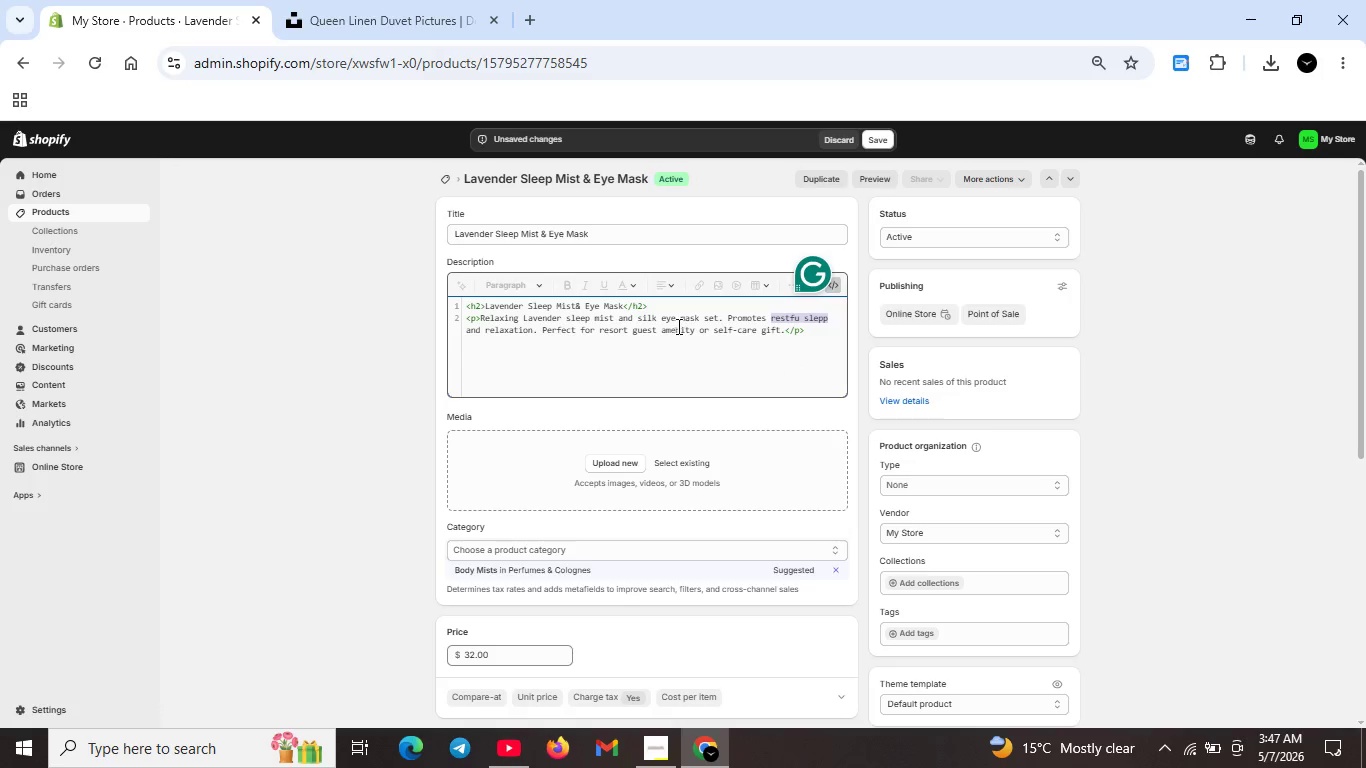 
key(Unknown)
 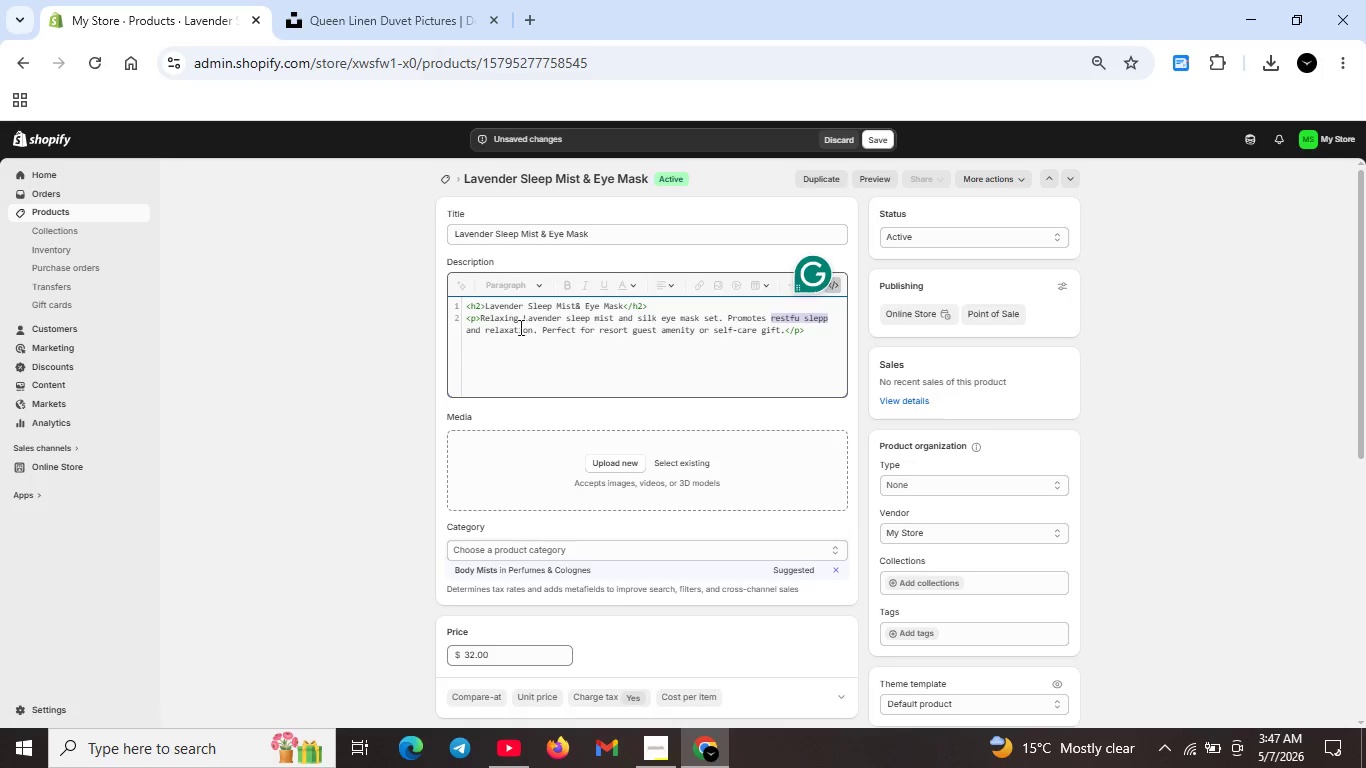 
key(Unknown)
 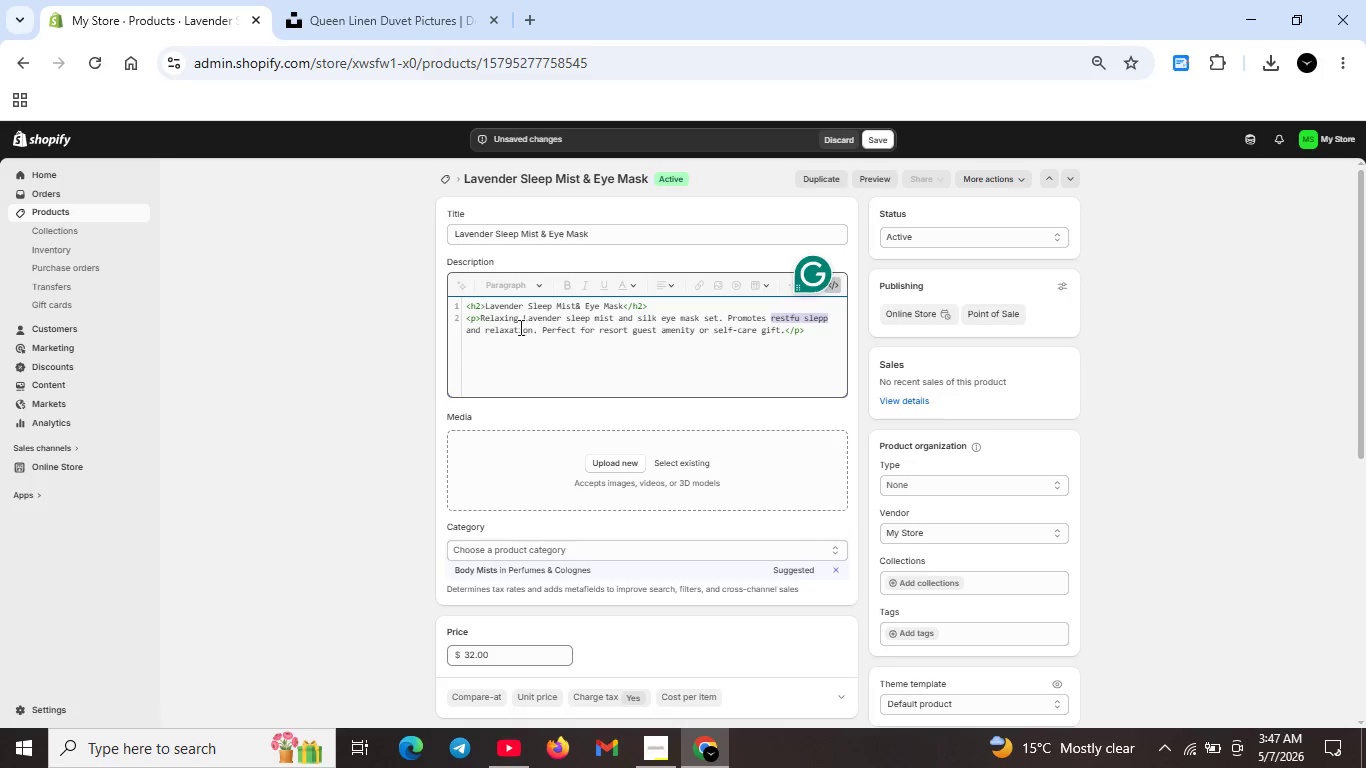 
key(Unknown)
 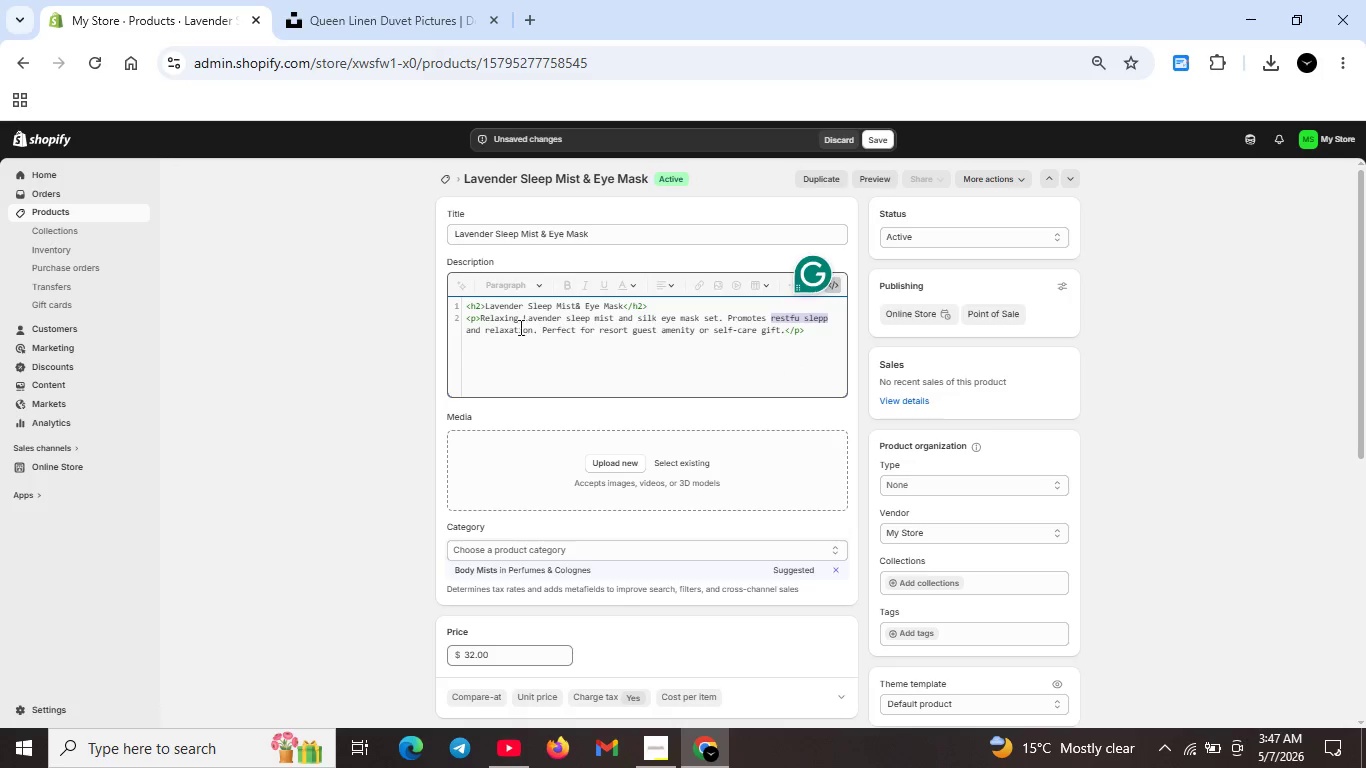 
key(Unknown)
 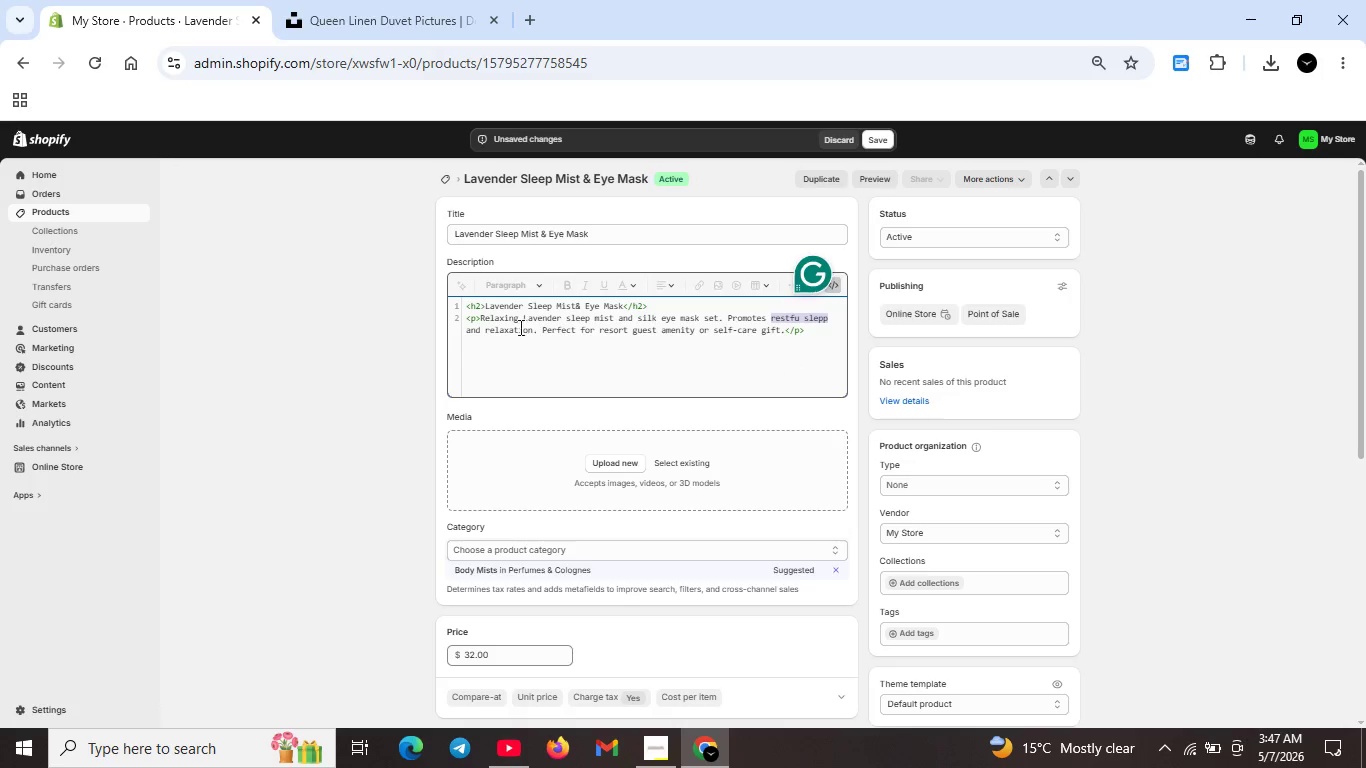 
key(Unknown)
 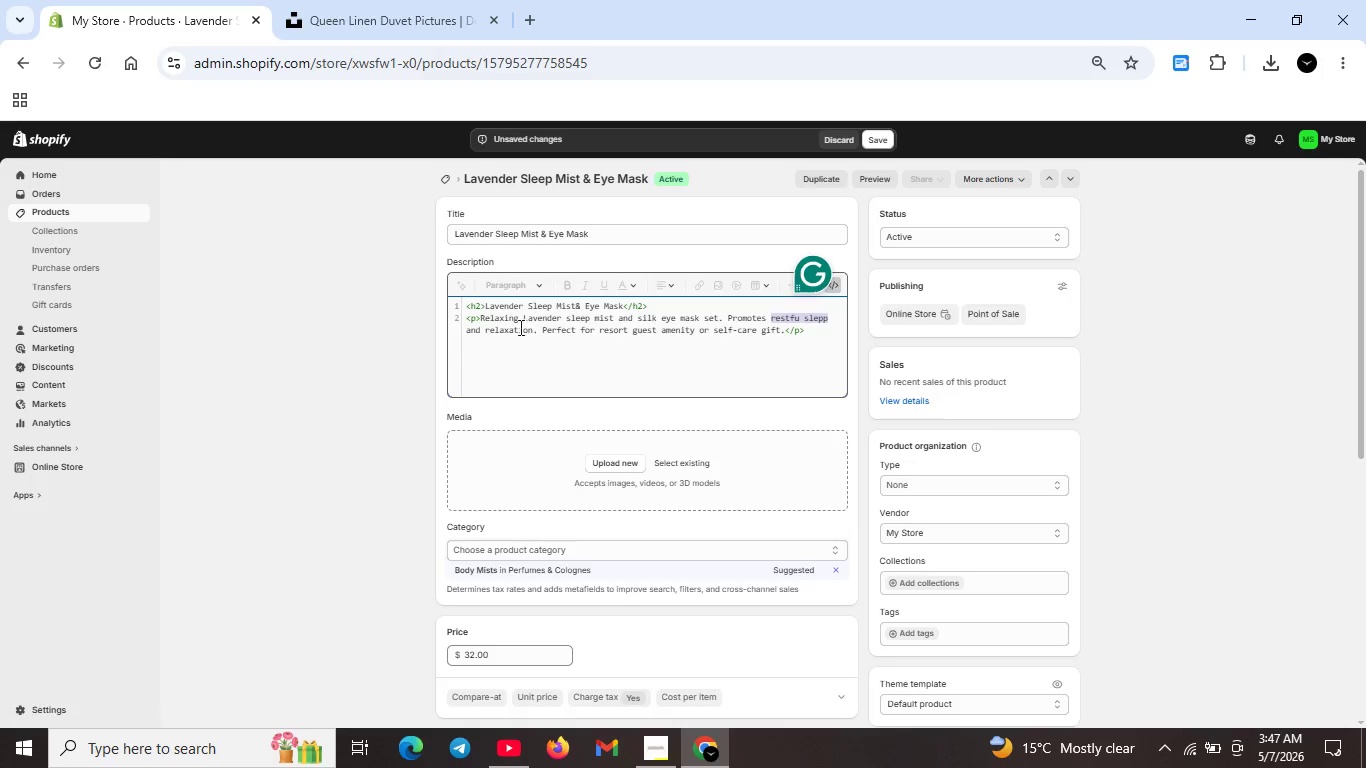 
key(Unknown)
 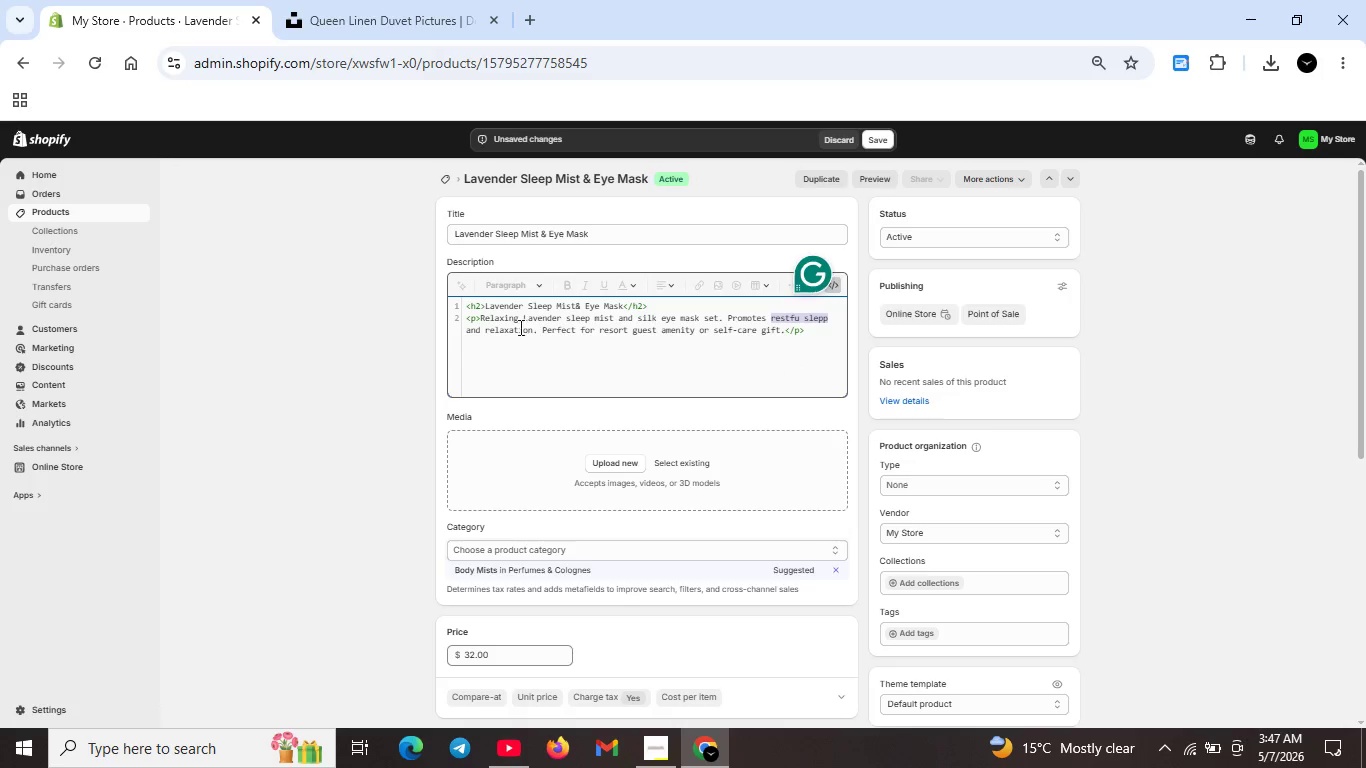 
key(Unknown)
 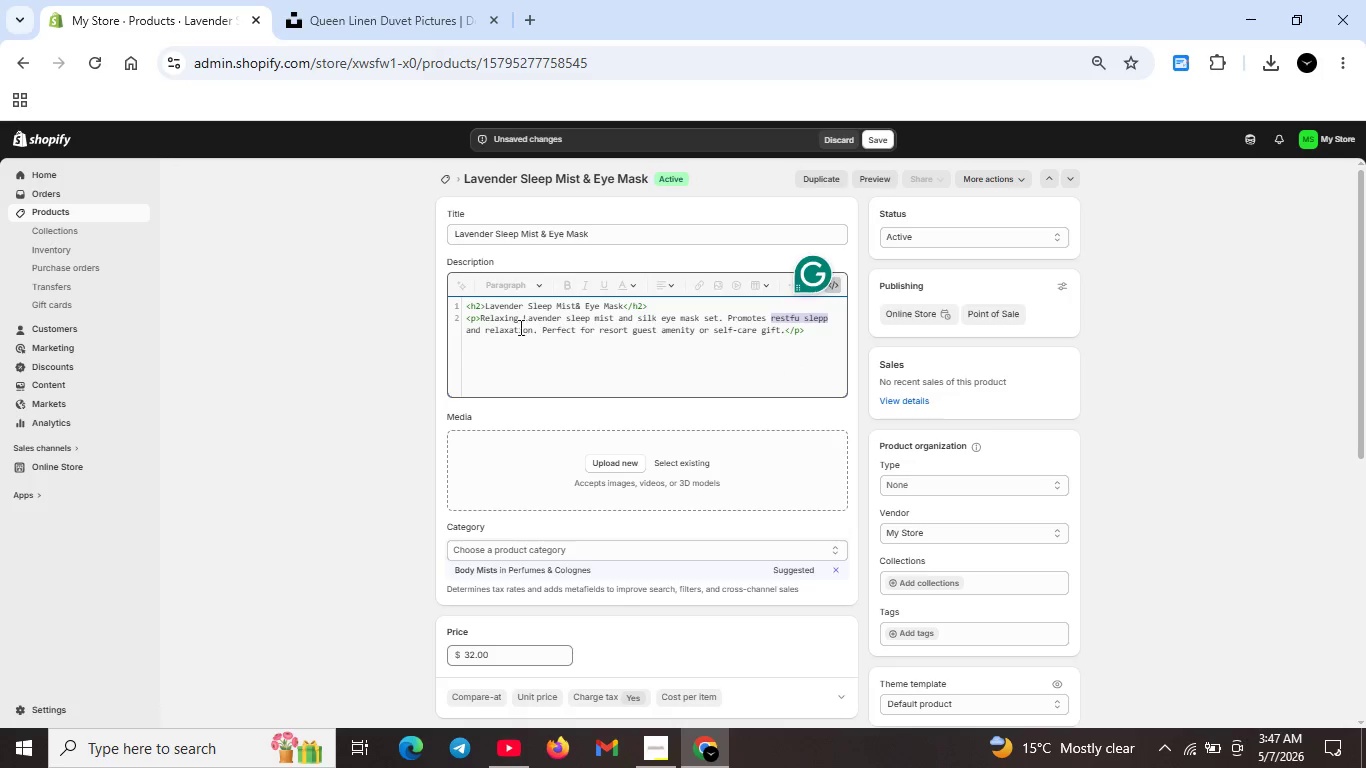 
key(Unknown)
 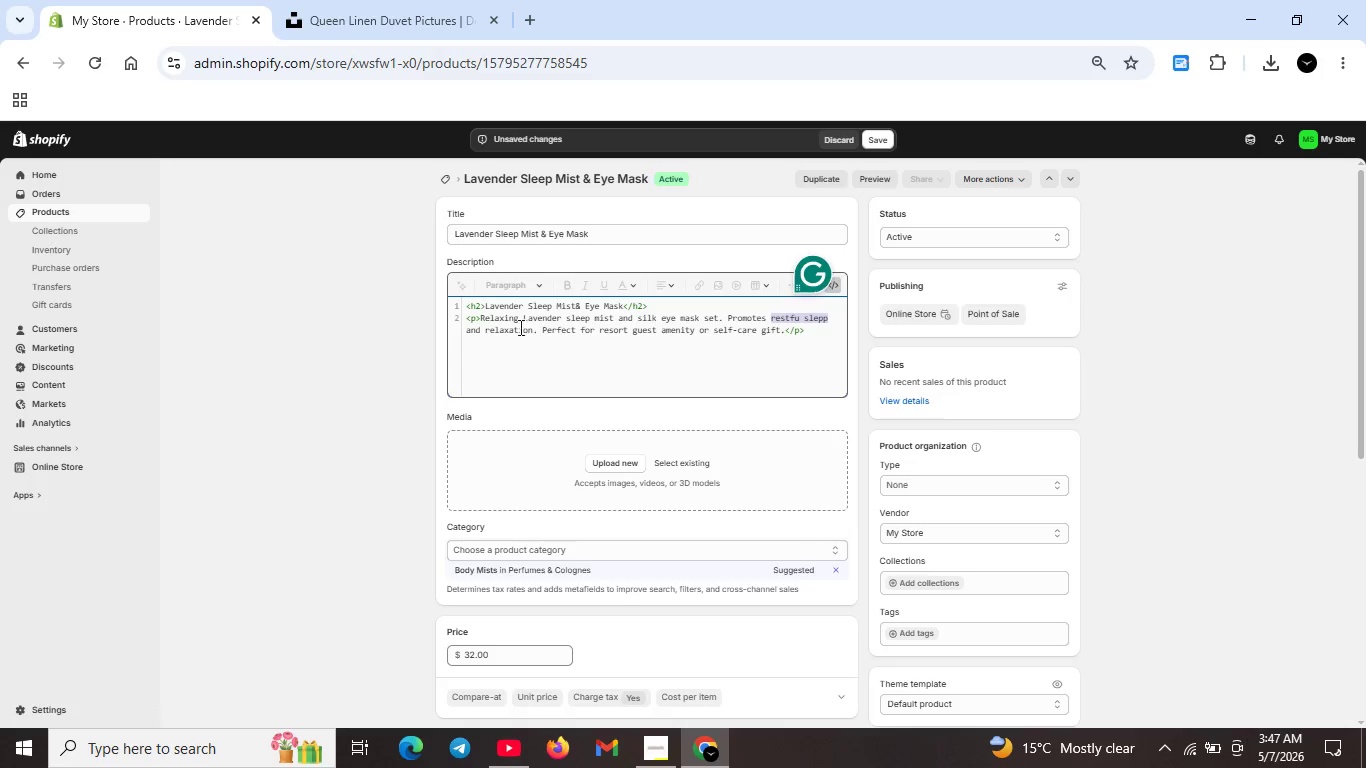 
key(Unknown)
 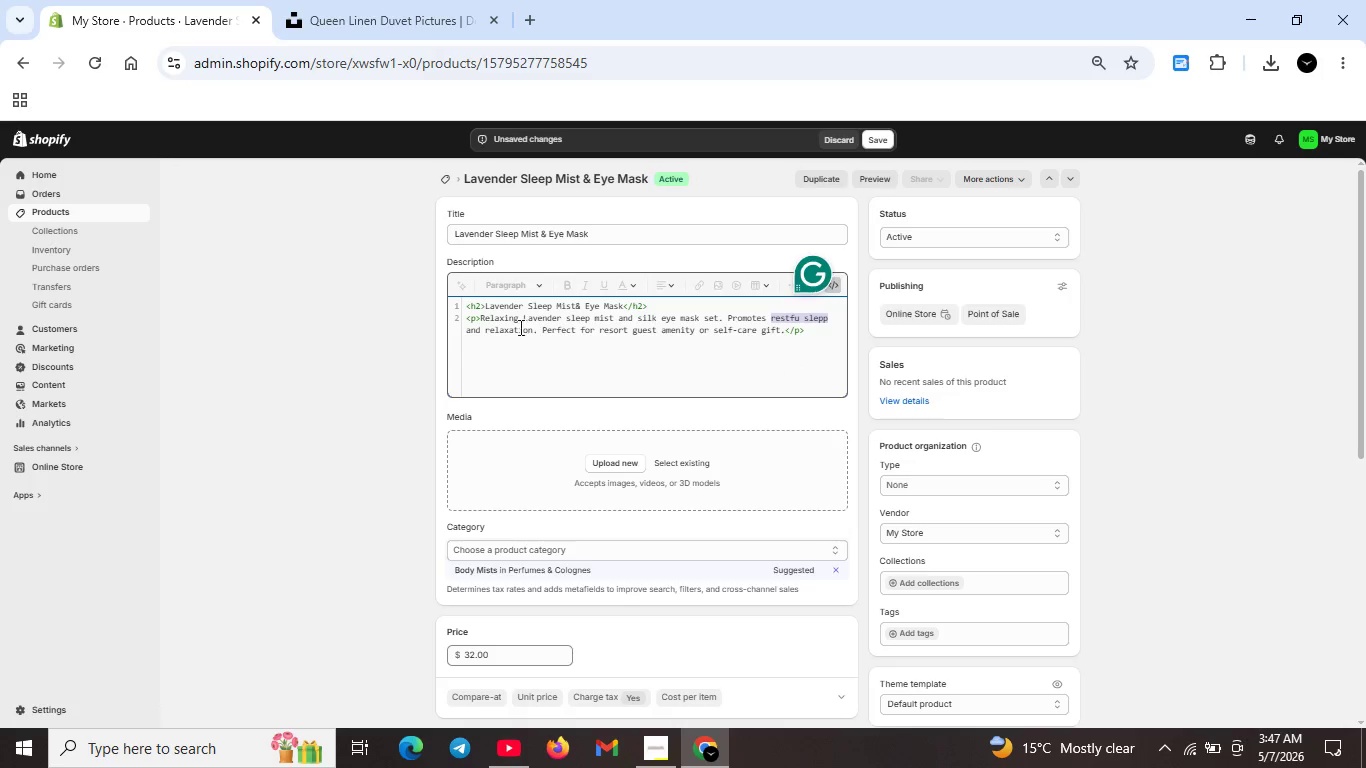 
key(Unknown)
 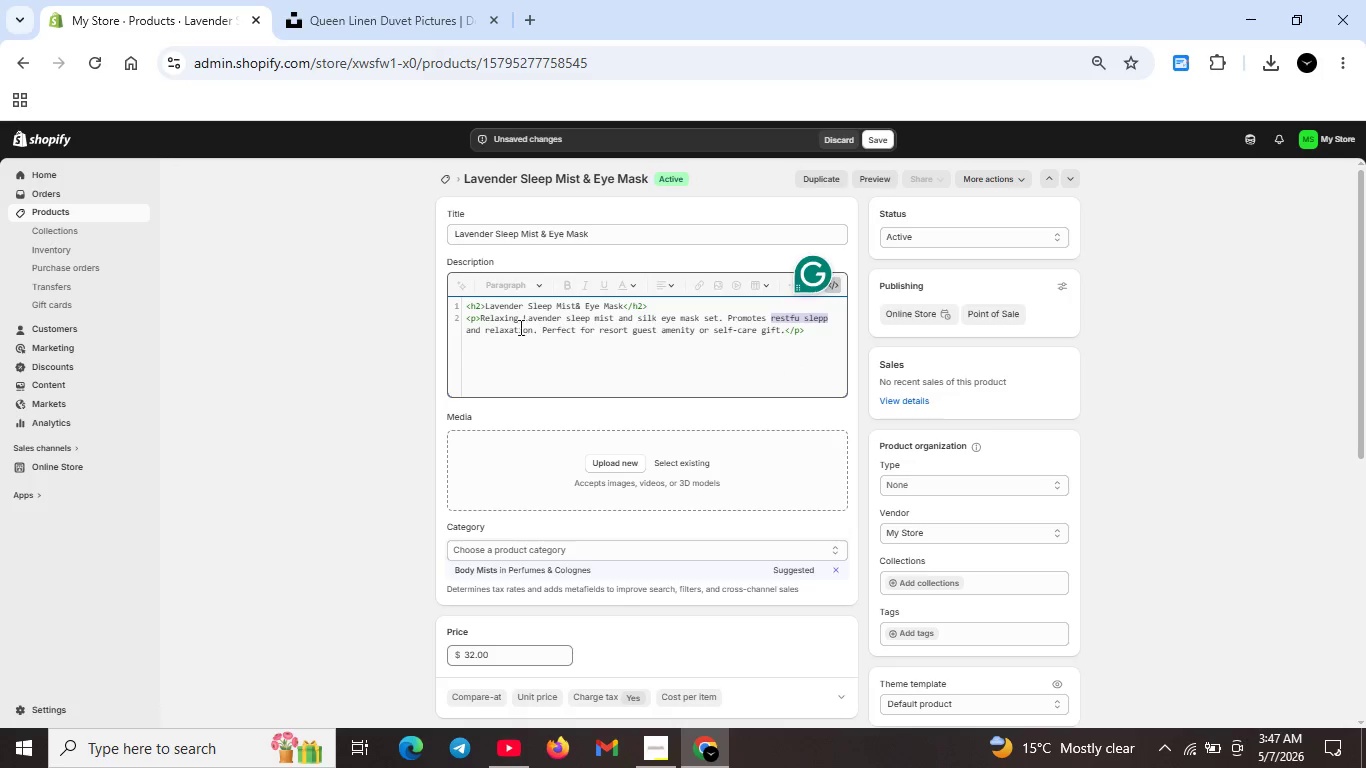 
key(Unknown)
 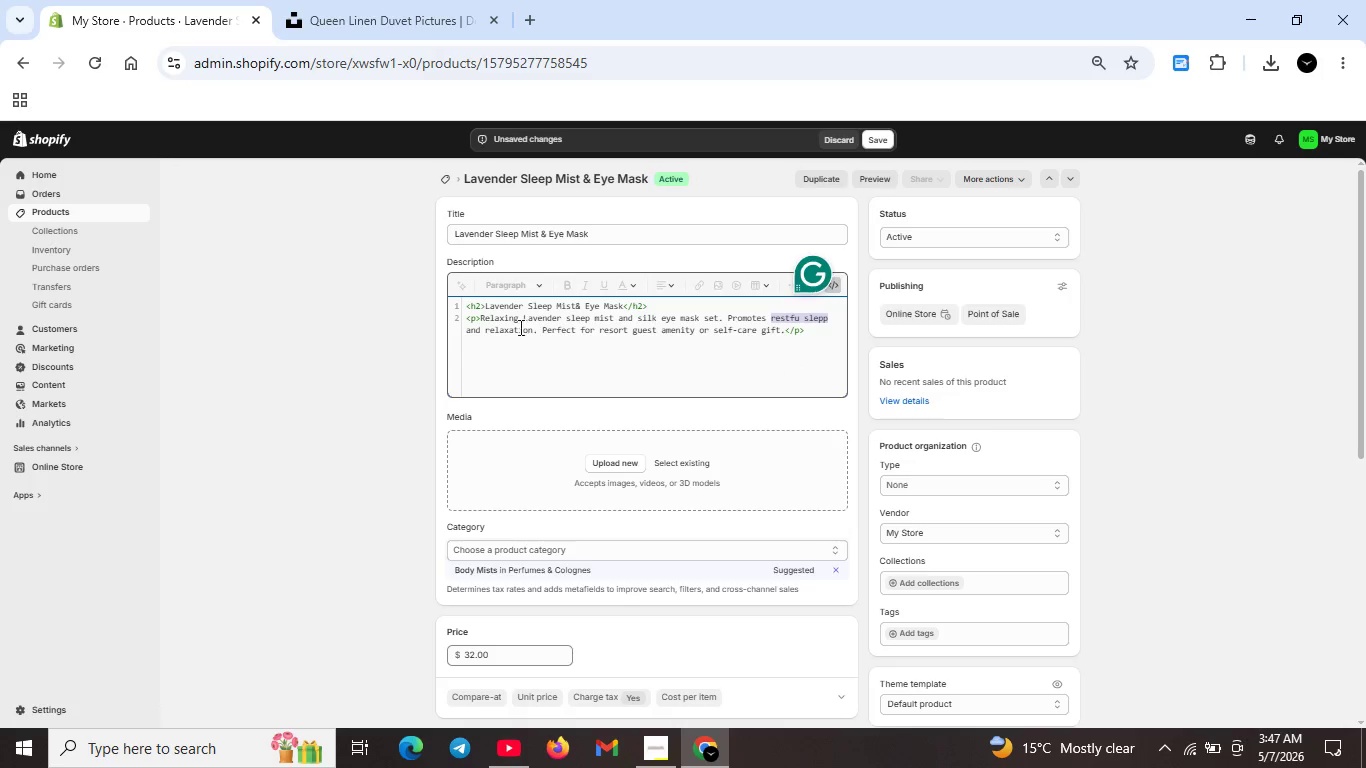 
key(Unknown)
 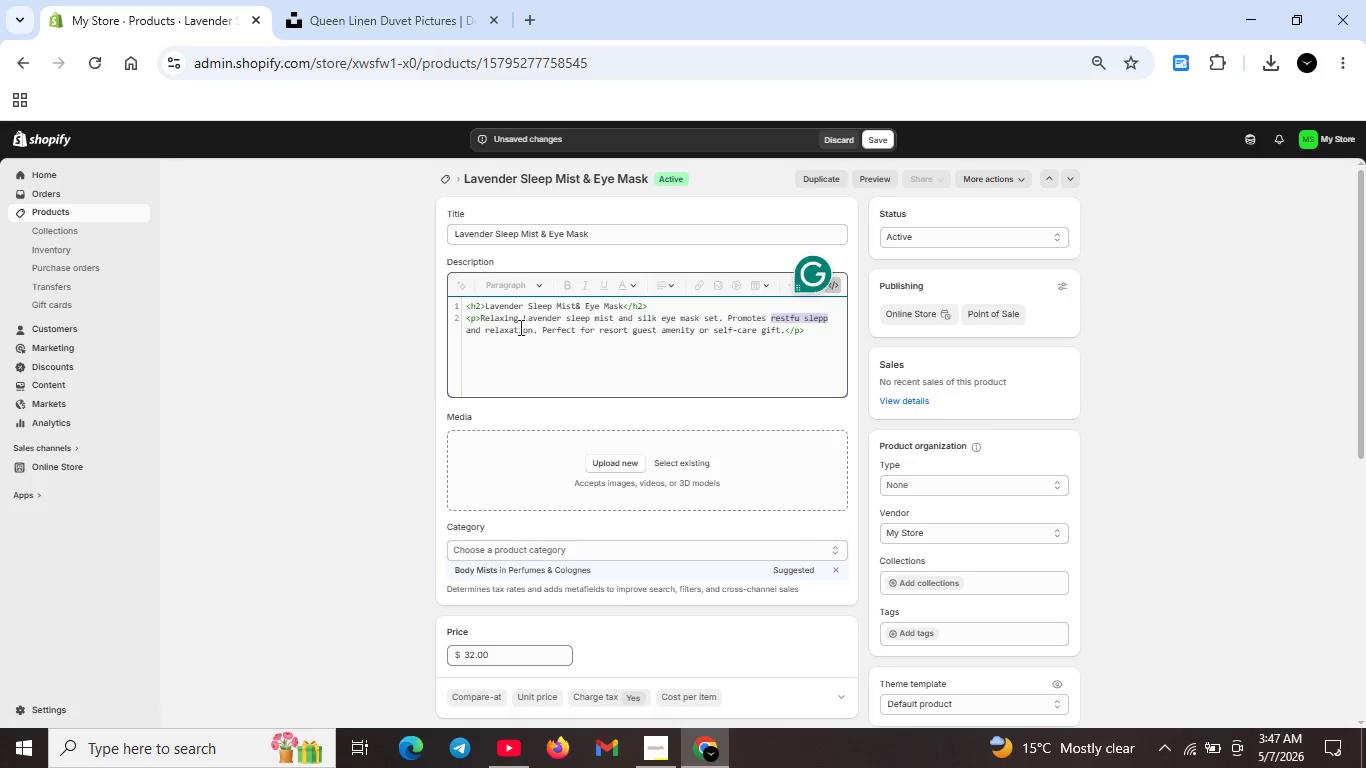 
mouse_move([740, 322])
 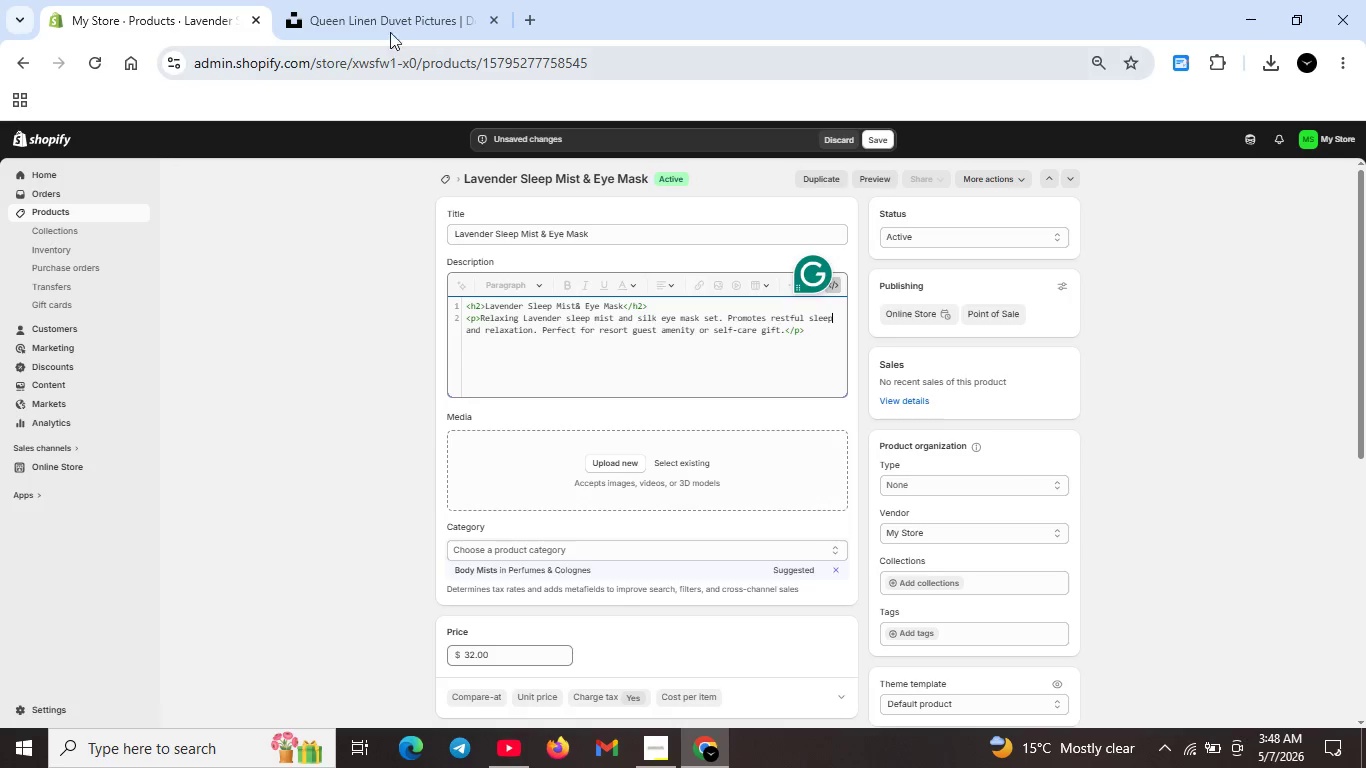 
left_click([389, 19])
 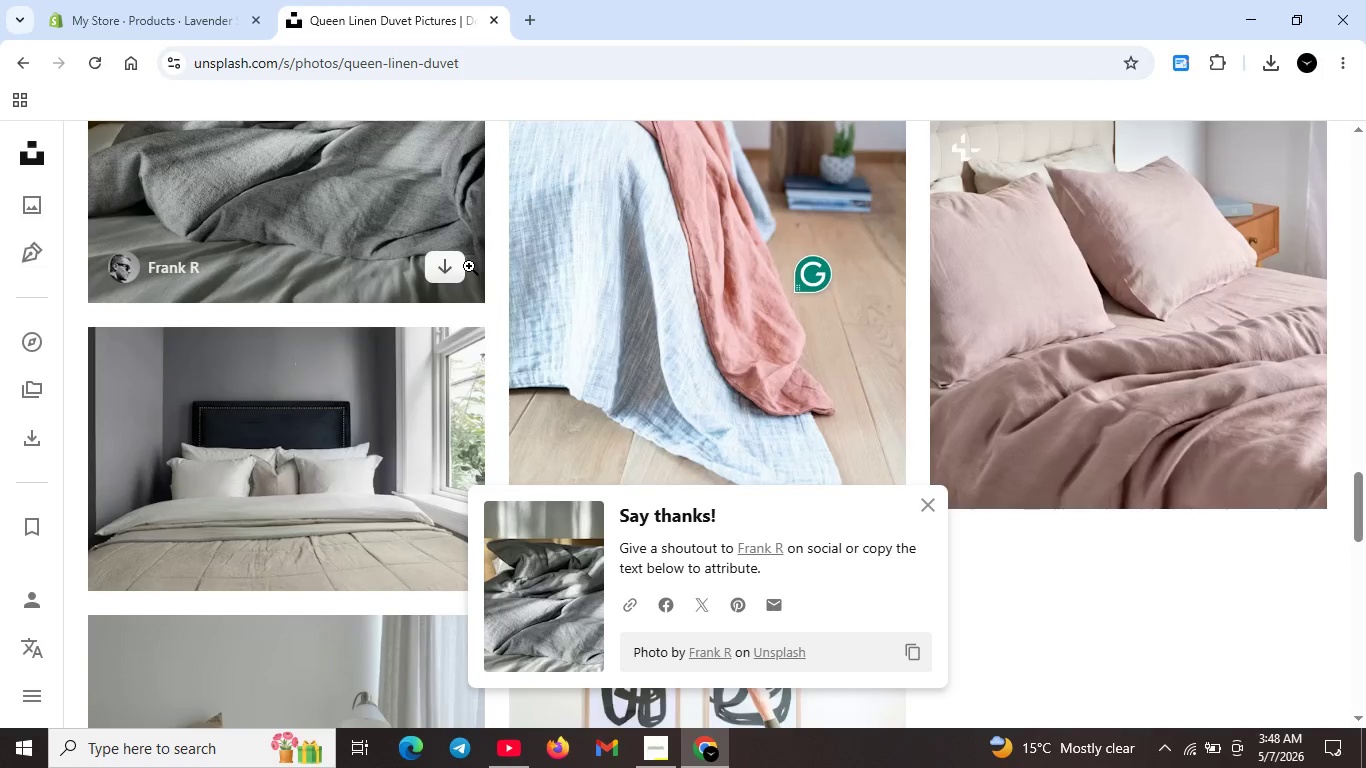 
scroll: coordinate [347, 245], scroll_direction: up, amount: 38.0
 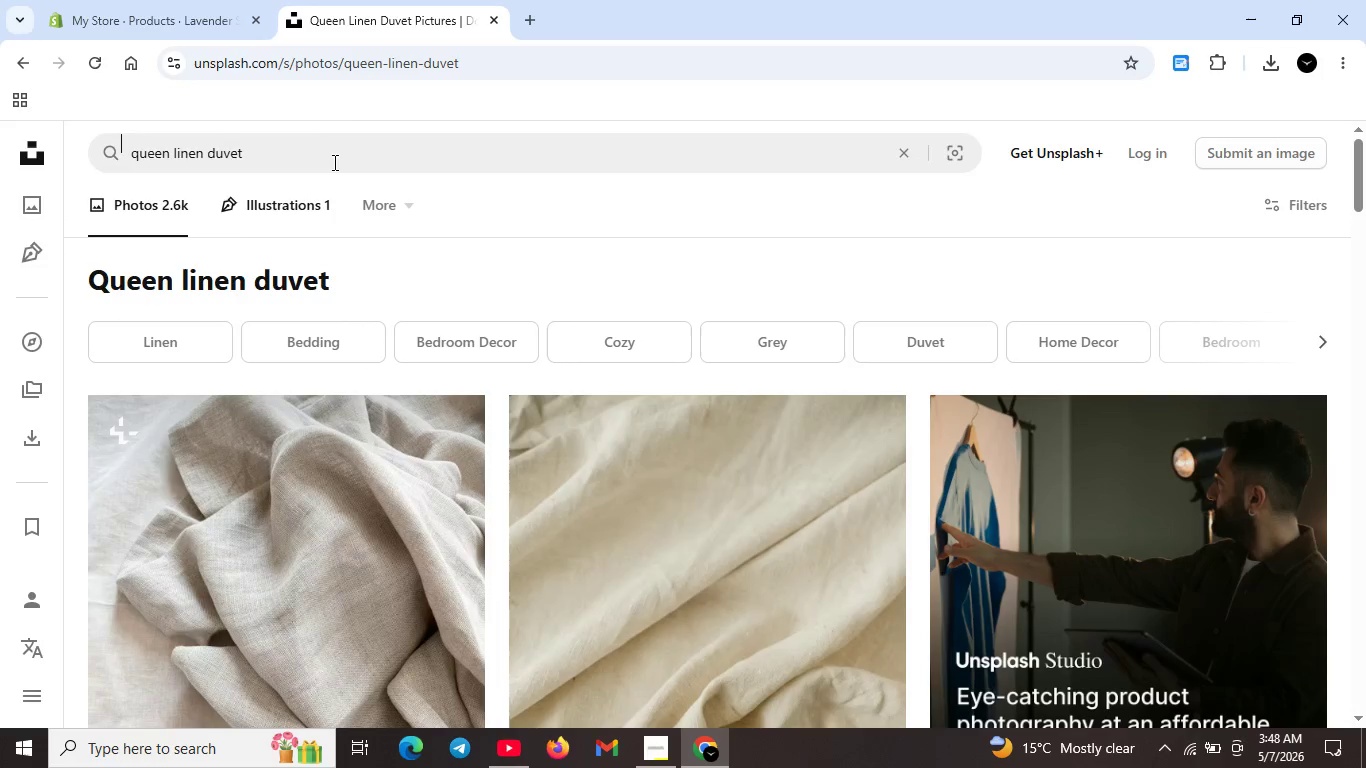 
left_click([334, 161])
 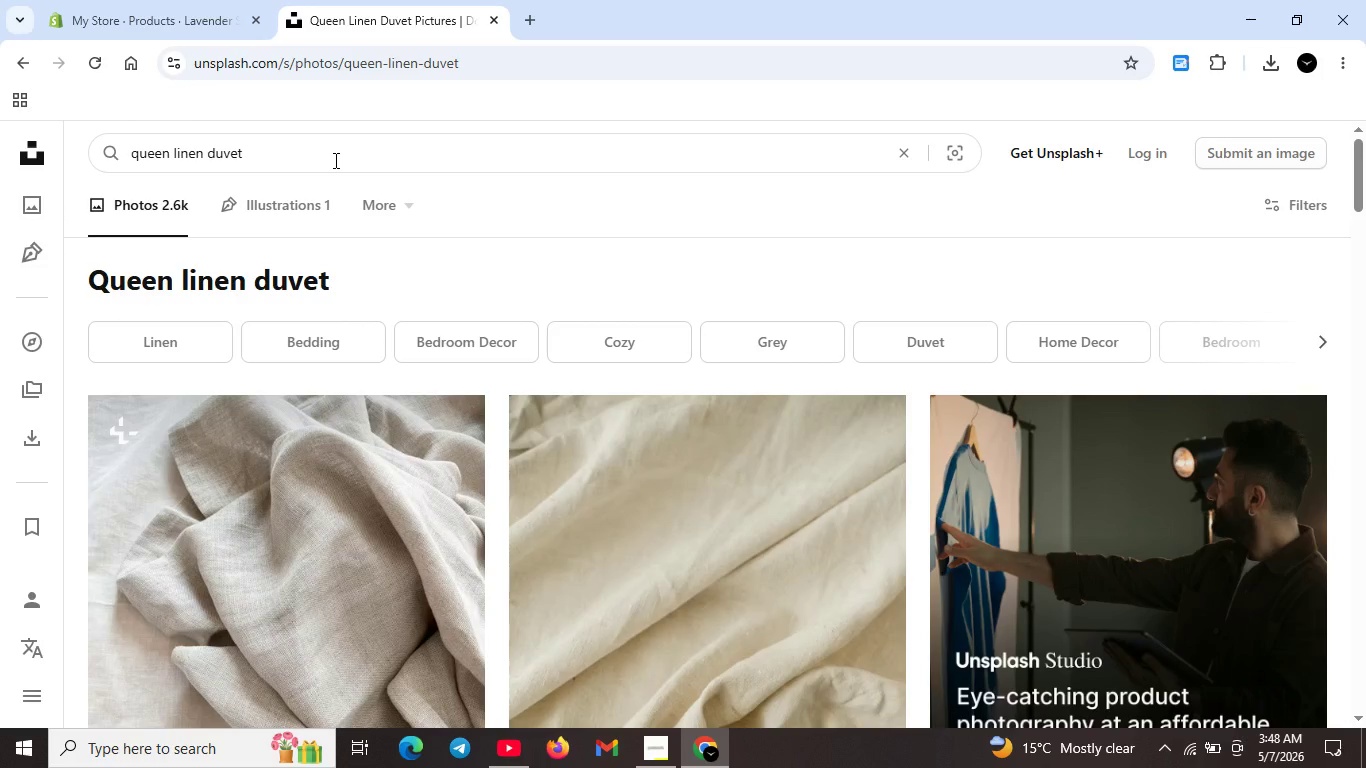 
key(Control+A)
 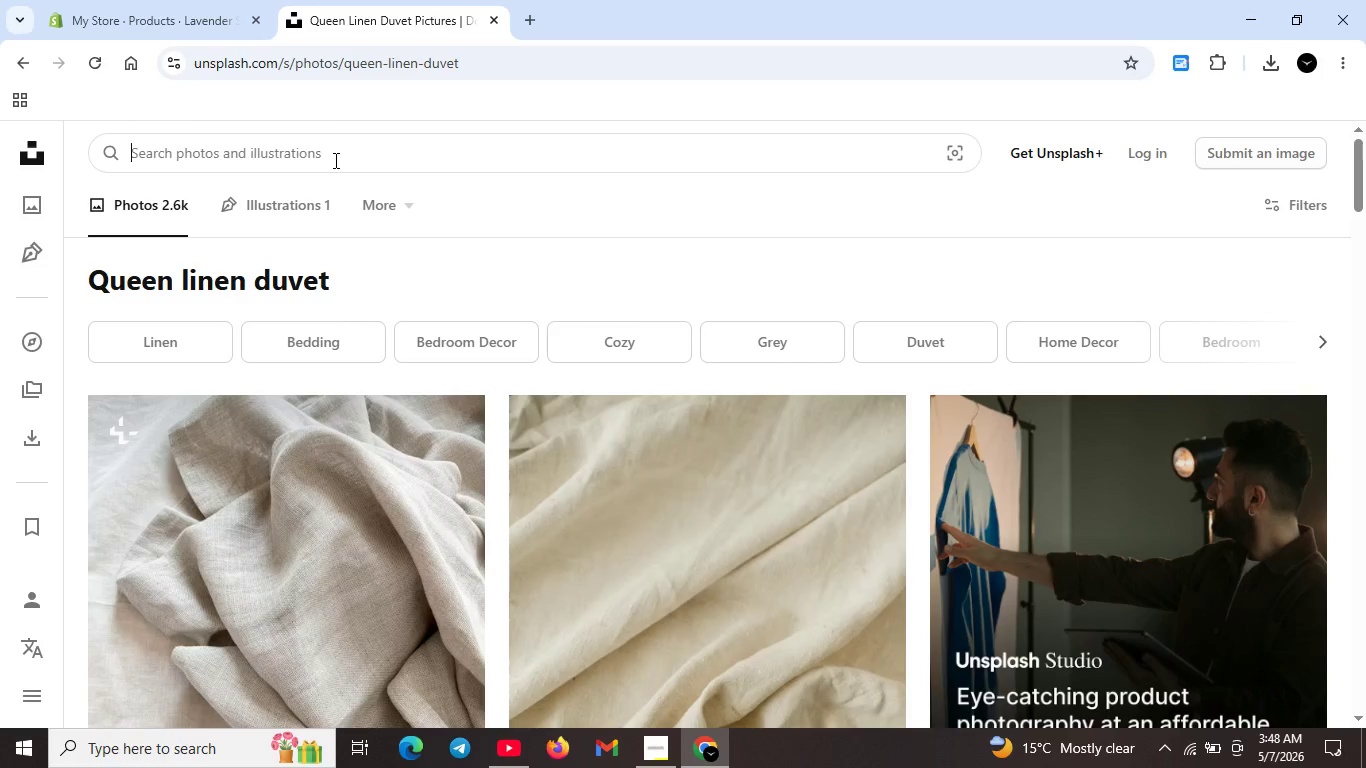 
key(Control+Backspace)
 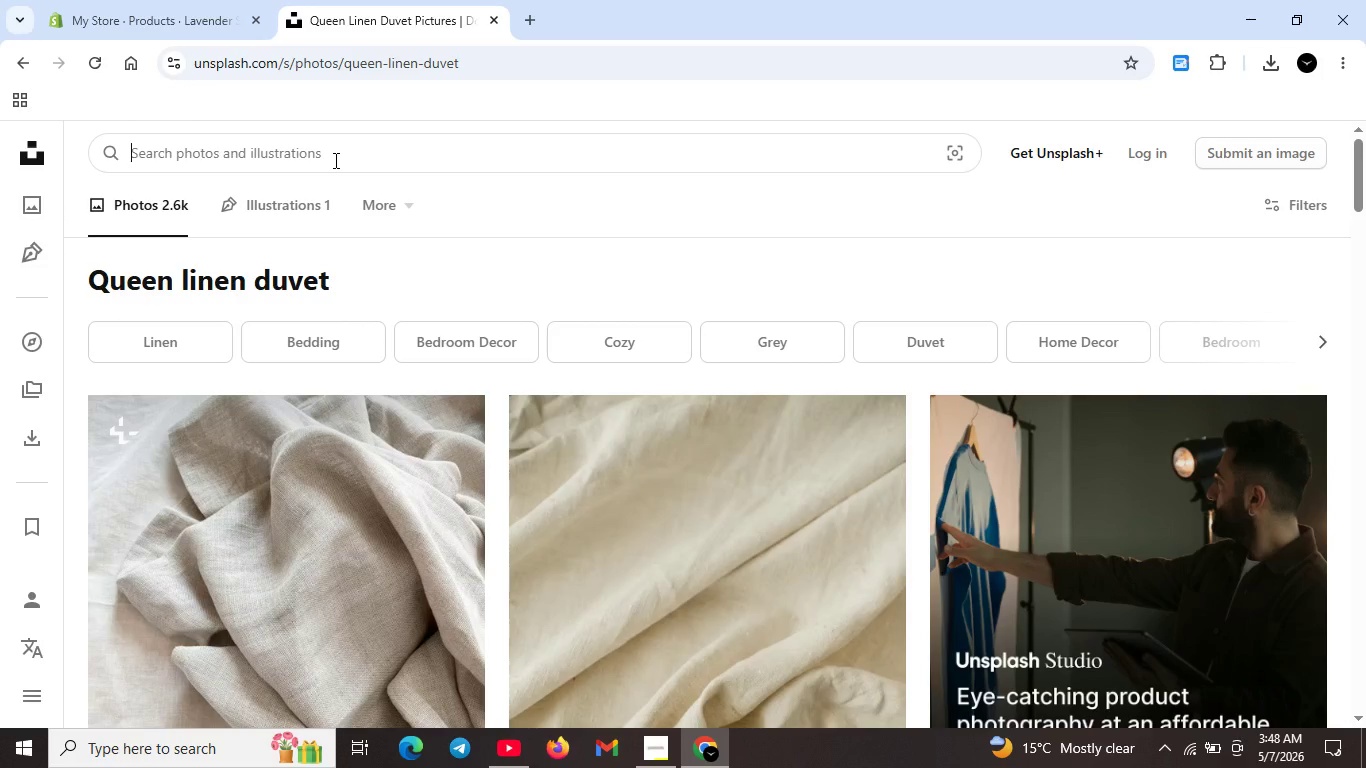 
type(Lavender sleep mist bp)
key(Backspace)
type(ottle eye)
 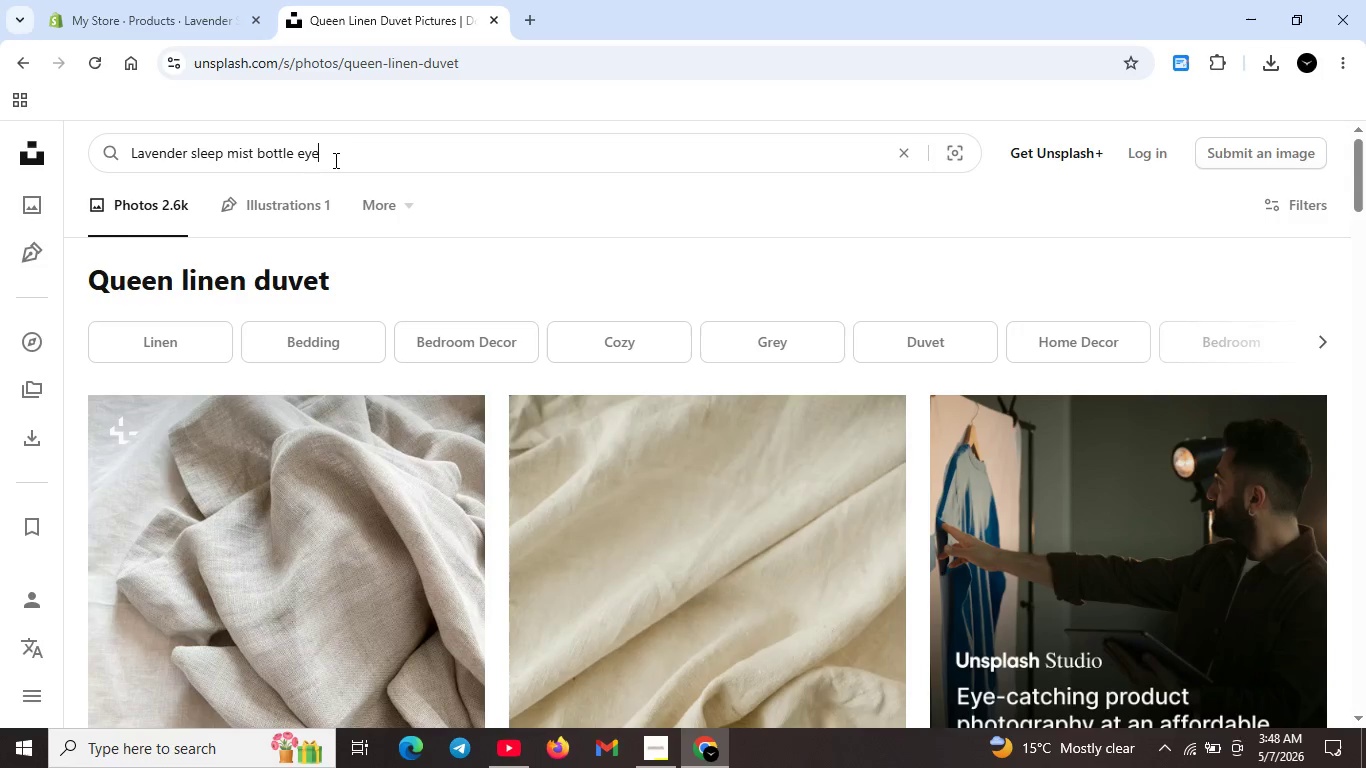 
wait(5.98)
 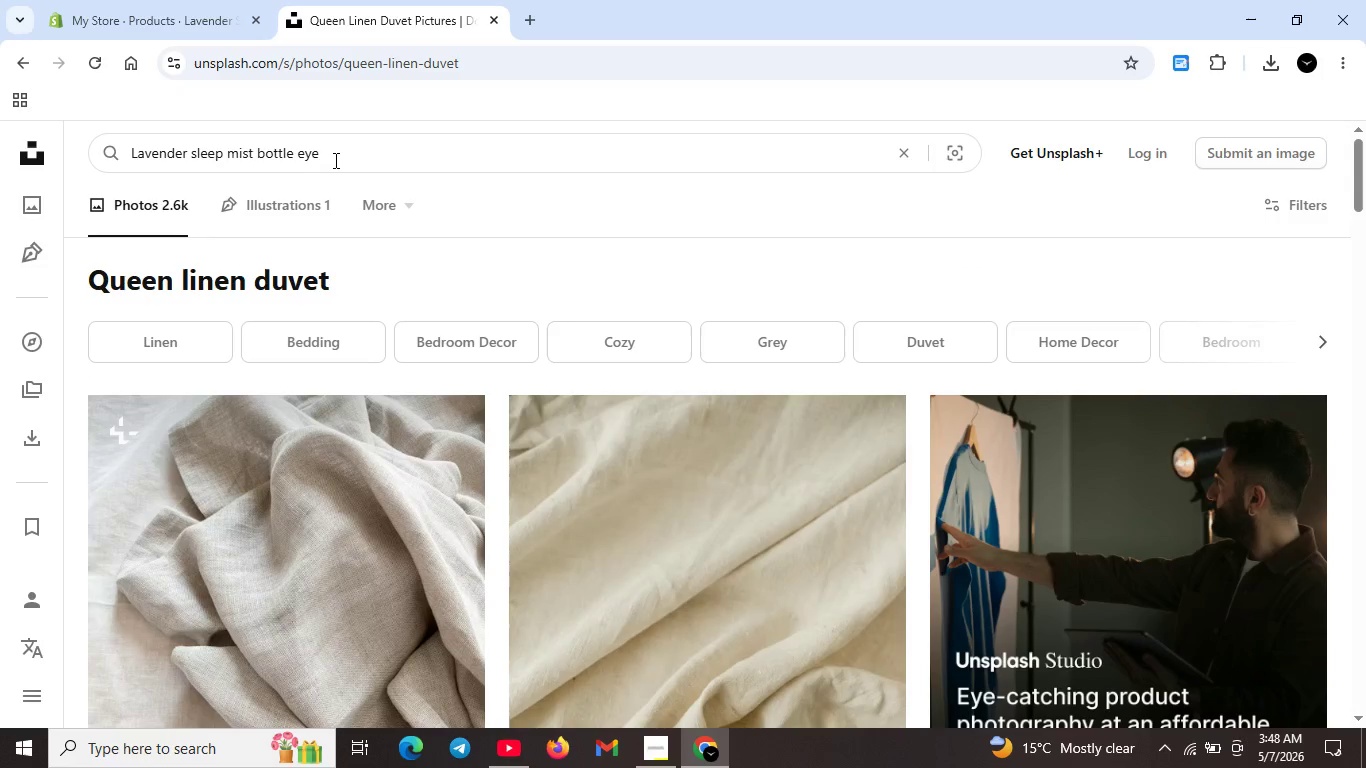 
type(mask)
 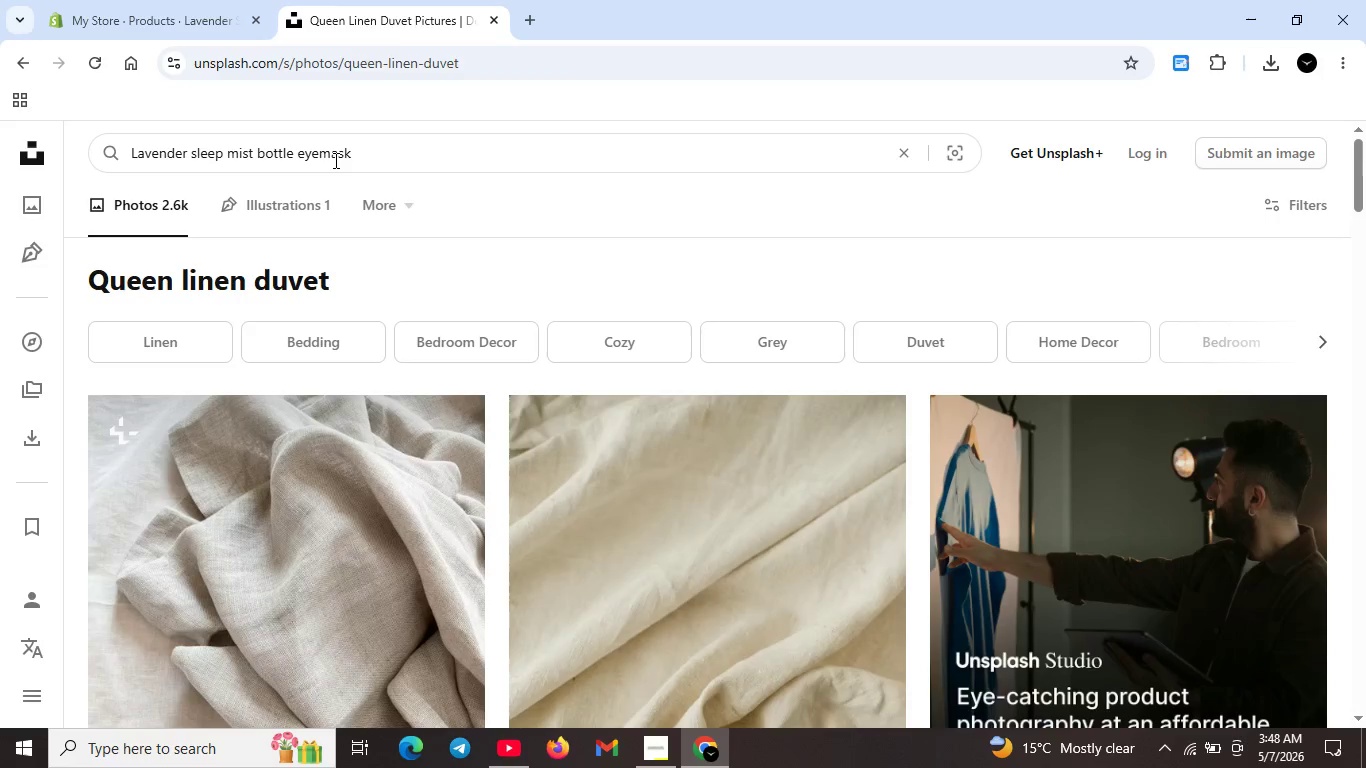 
key(Enter)
 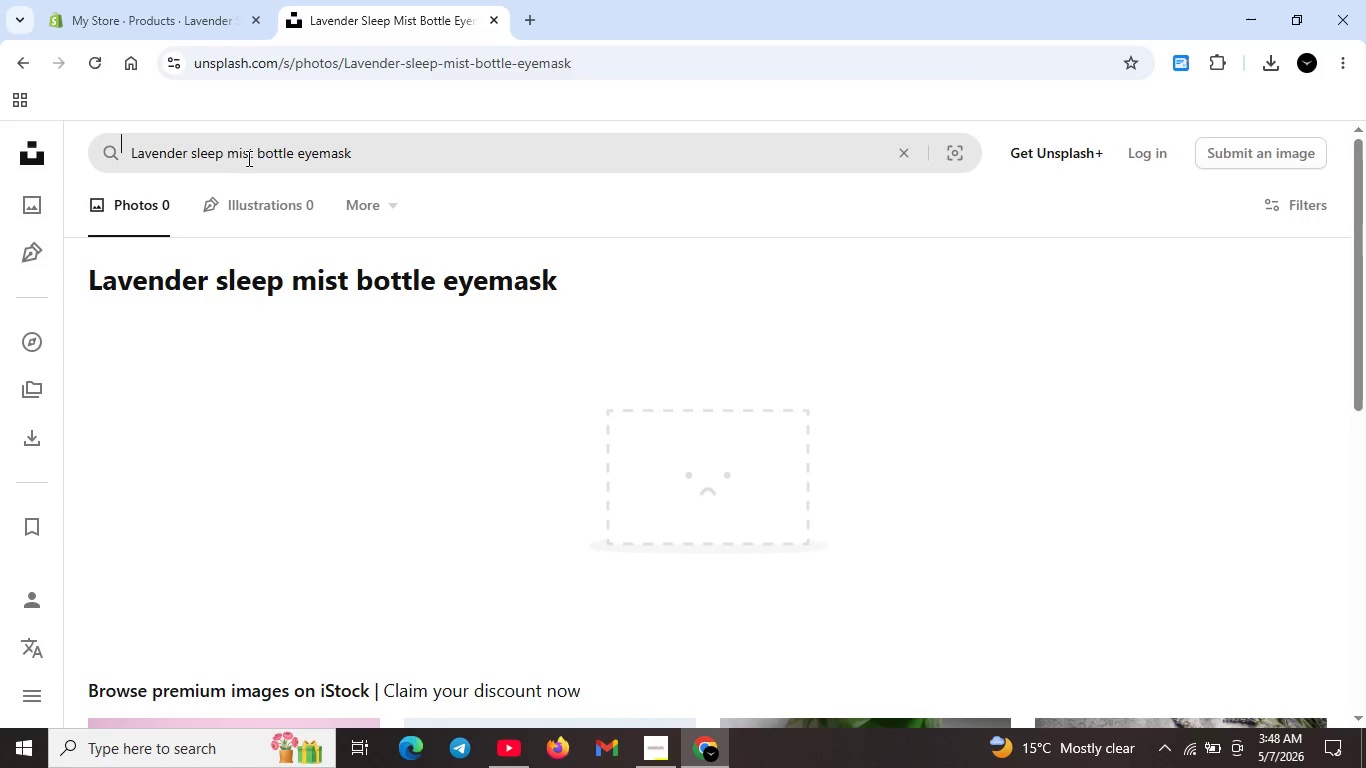 
wait(5.11)
 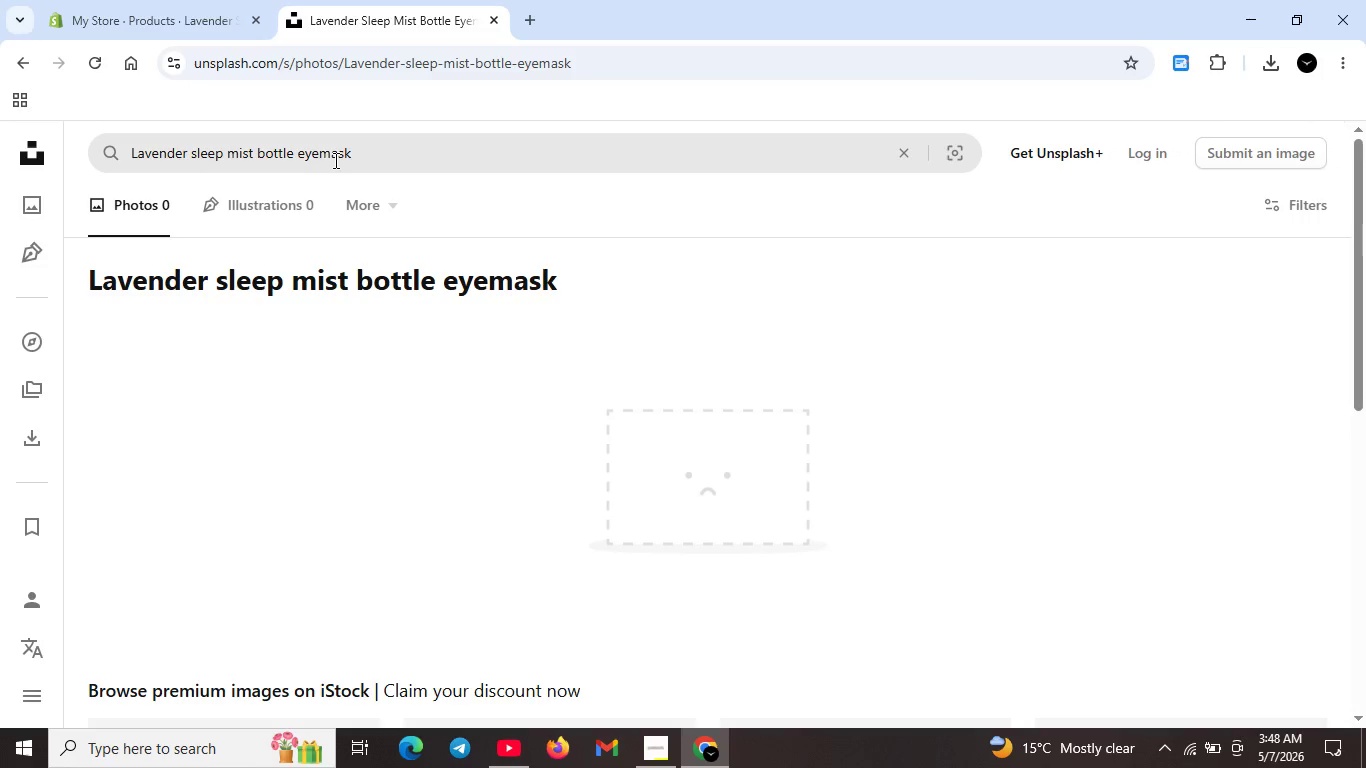 
left_click([362, 152])
 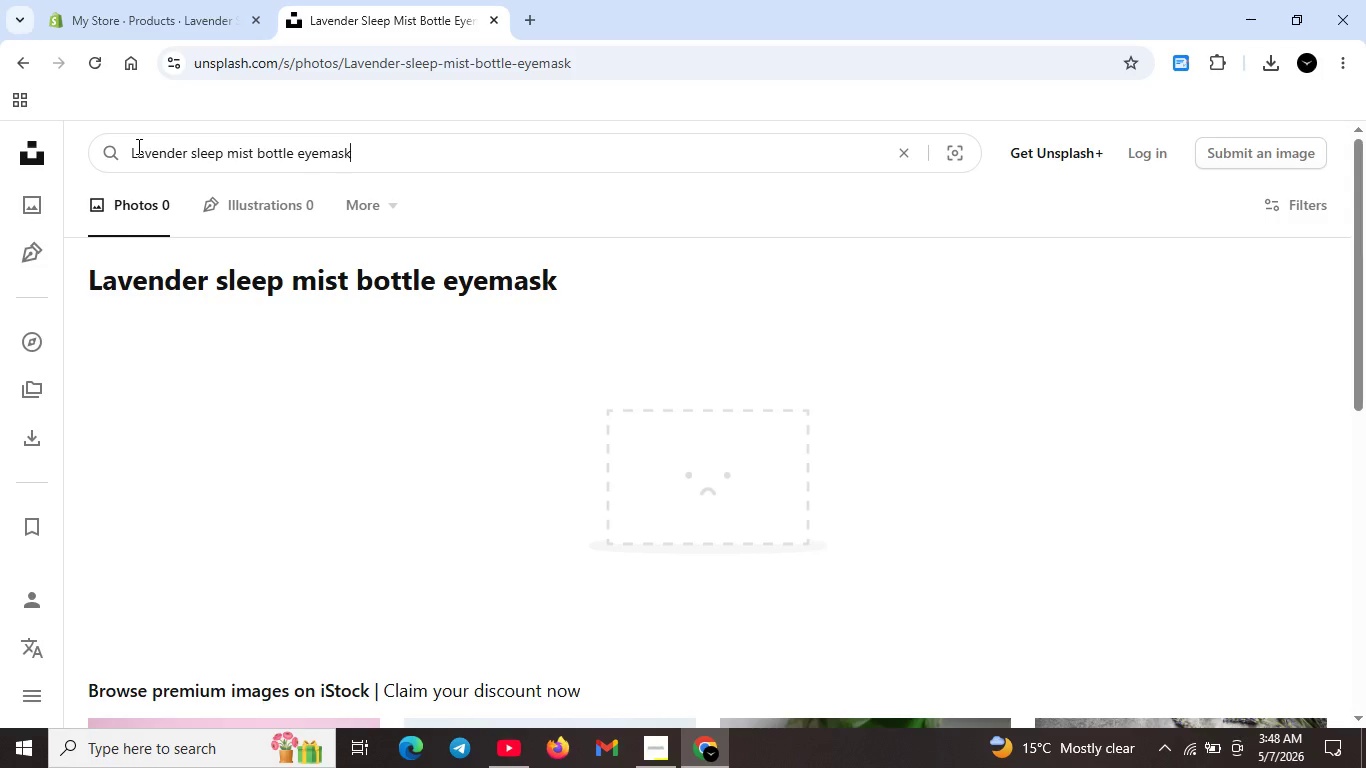 
left_click([137, 146])
 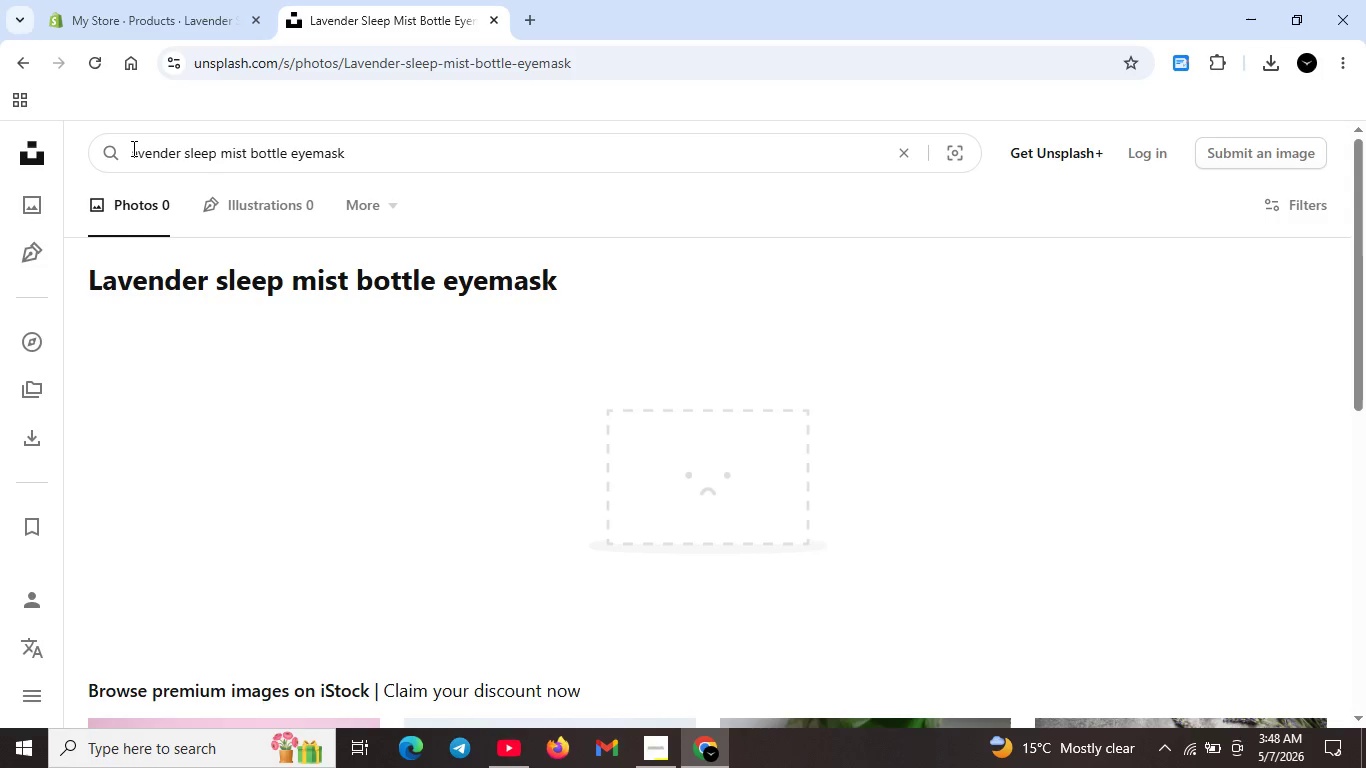 
key(Backspace)
 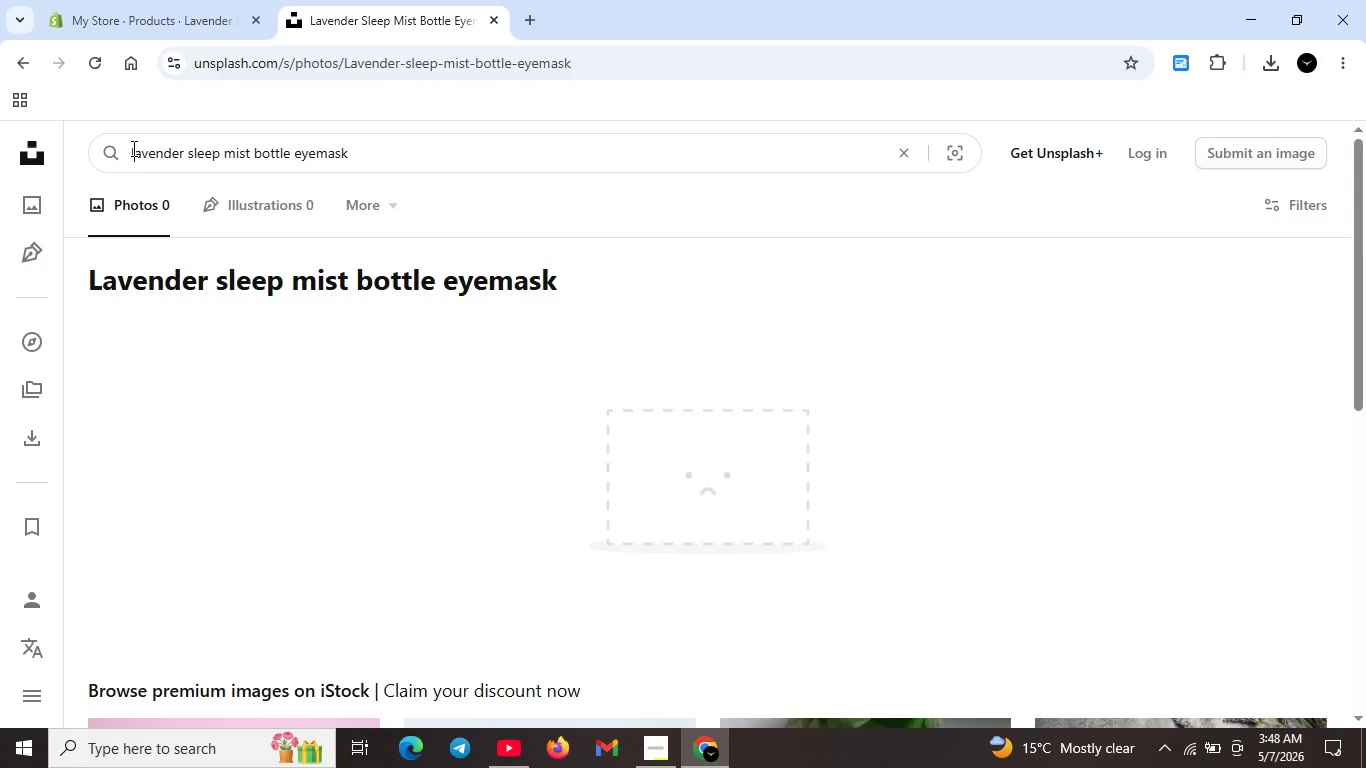 
key(L)
 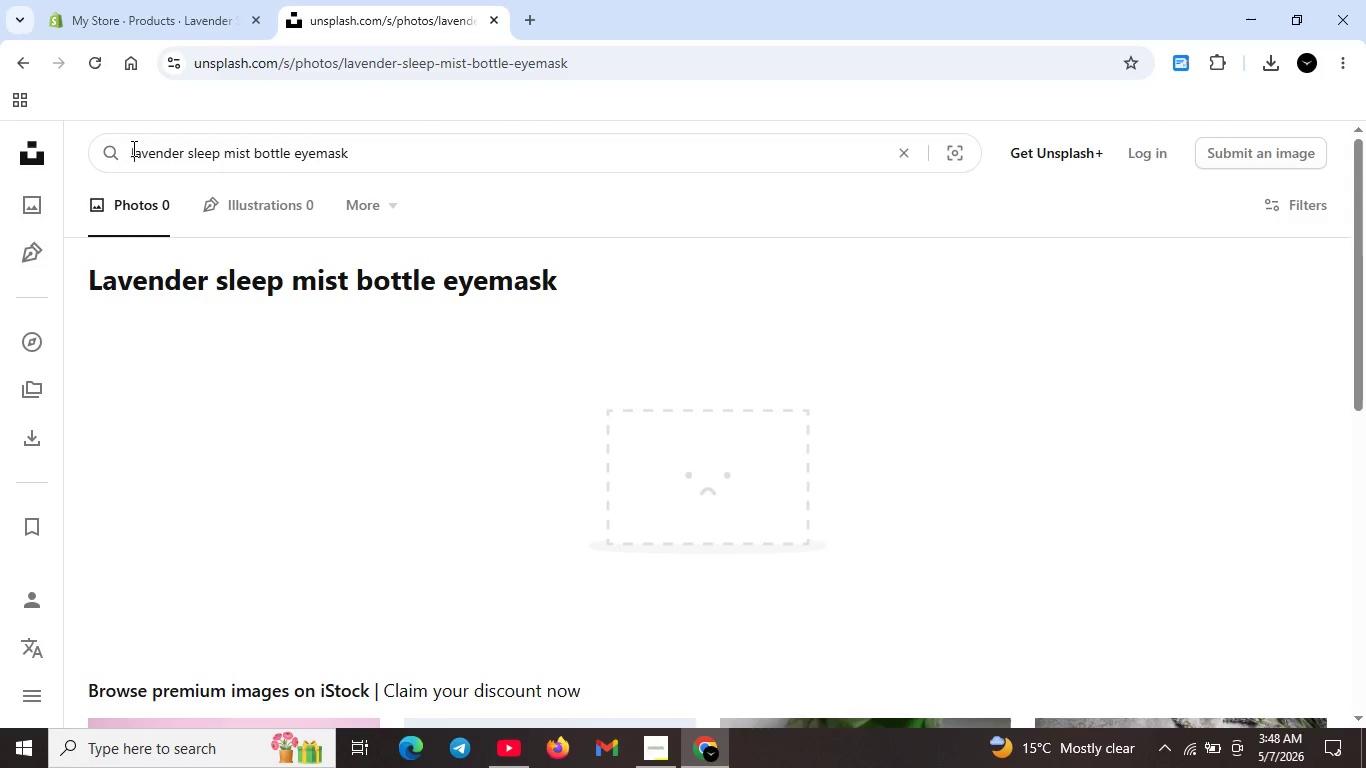 
key(Enter)
 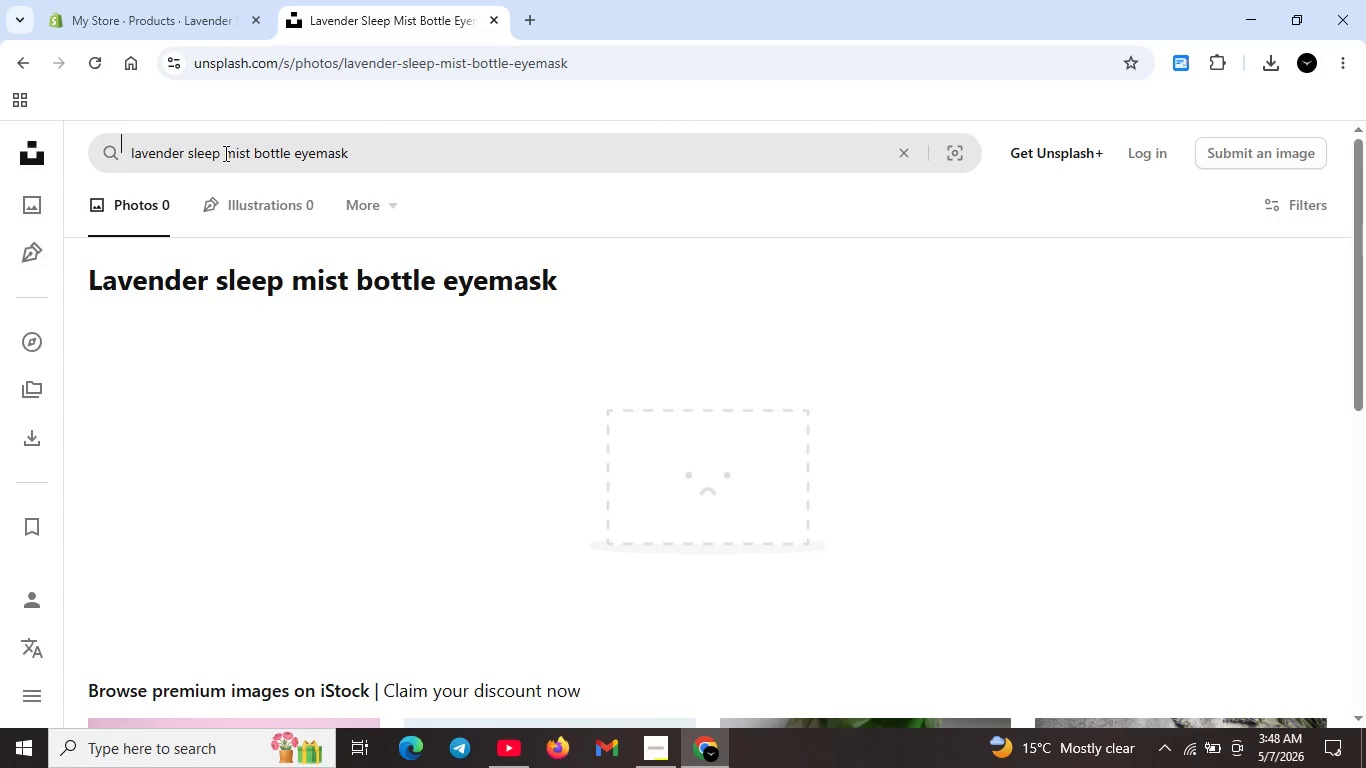 
left_click_drag(start_coordinate=[214, 151], to_coordinate=[134, 142])
 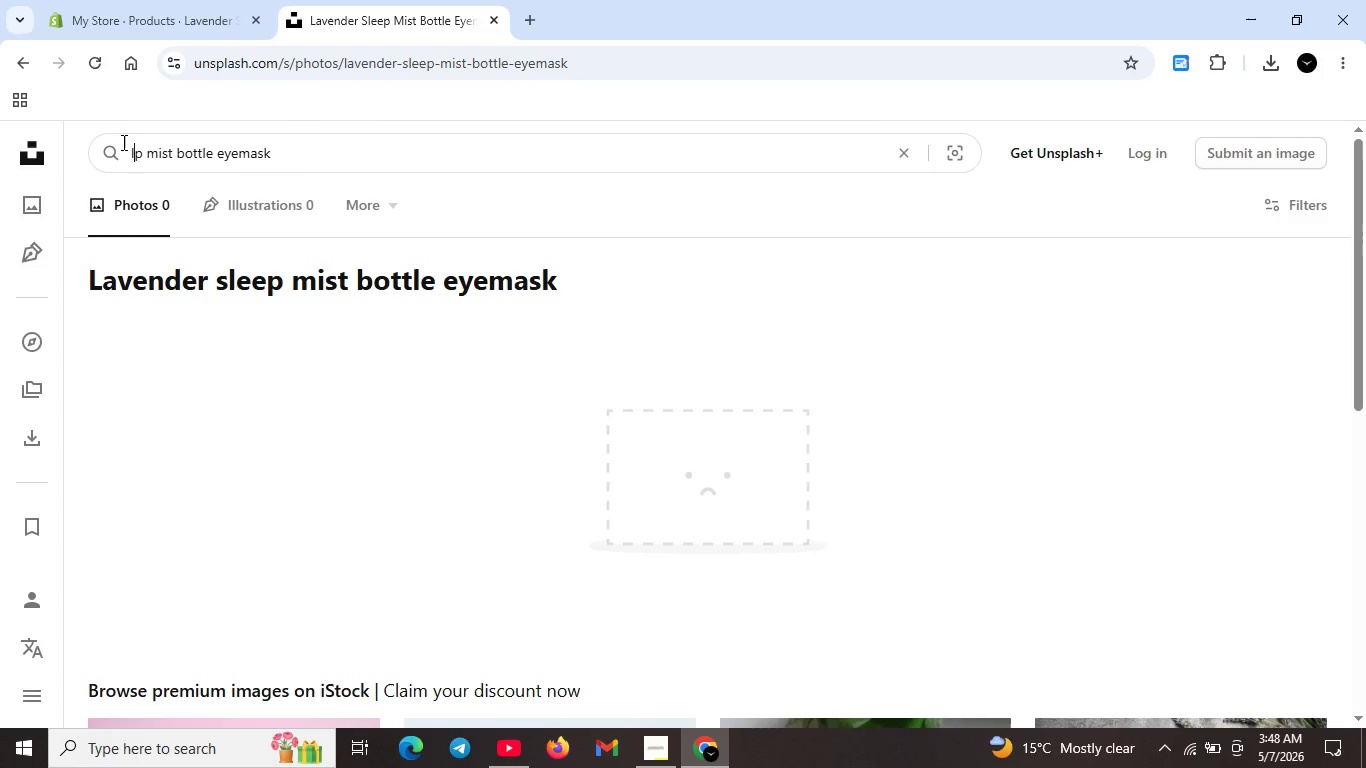 
key(Backspace)
 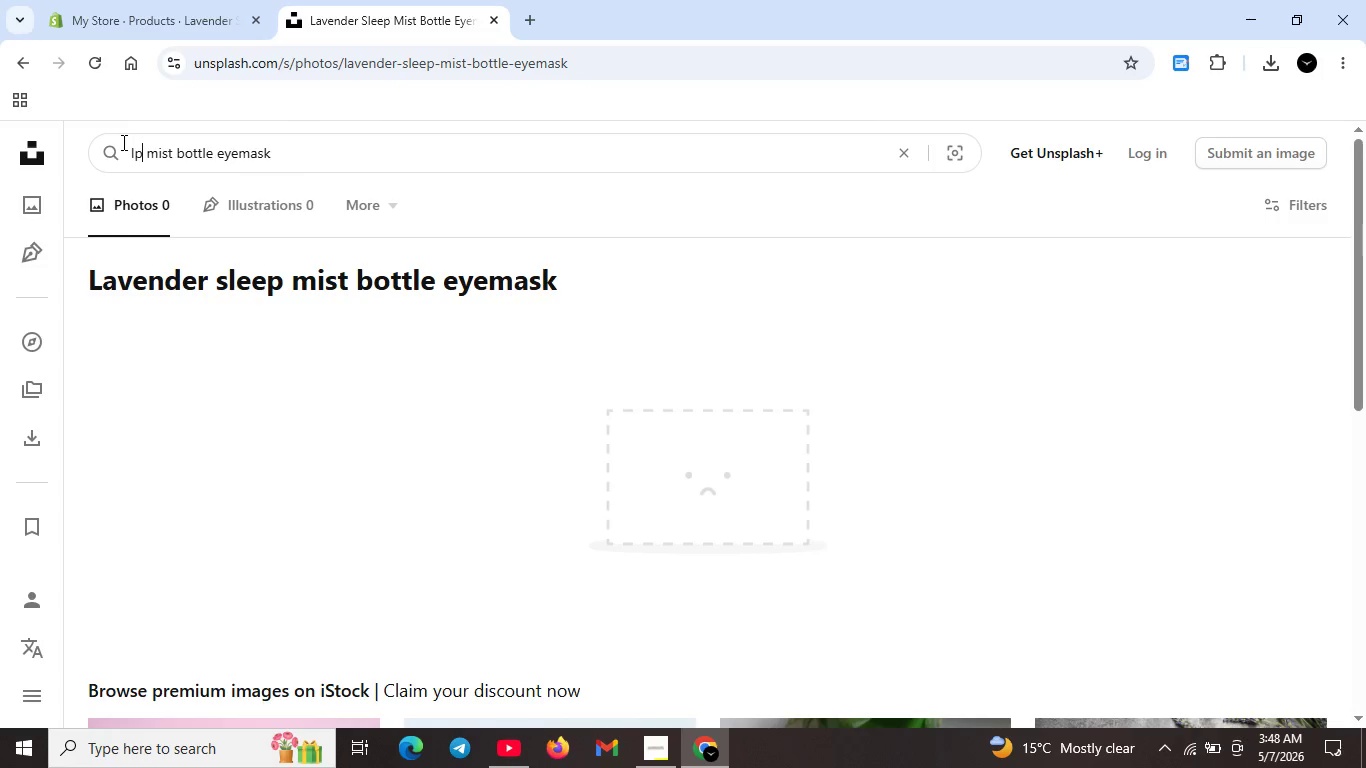 
key(ArrowRight)
 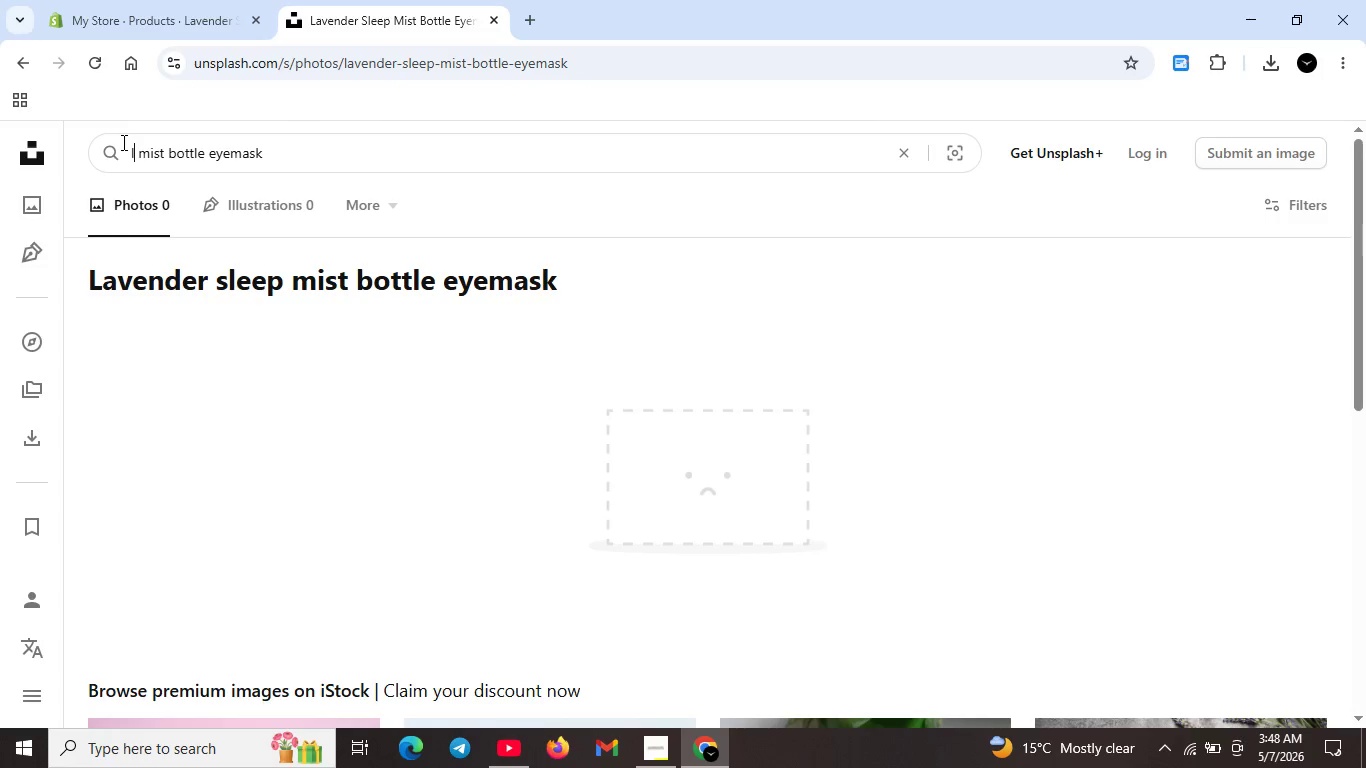 
key(Backspace)
 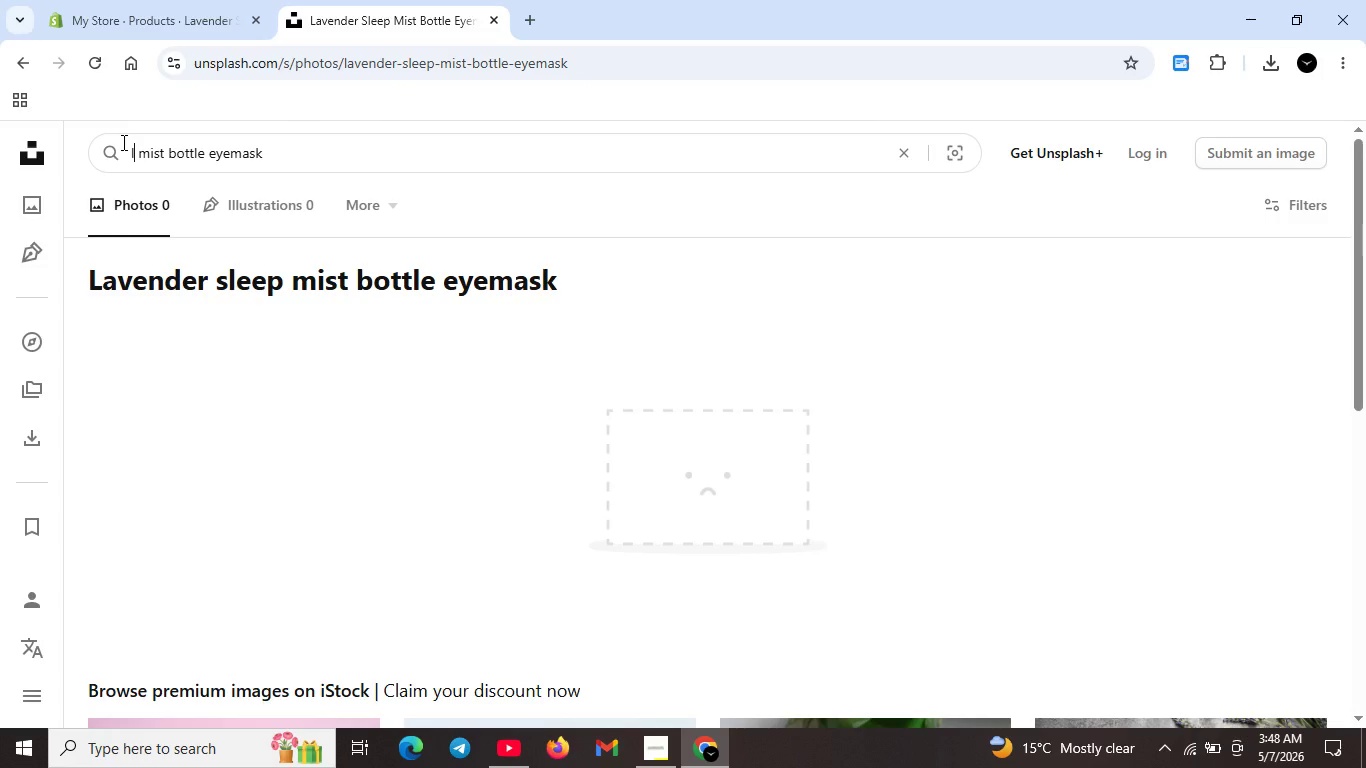 
key(Backspace)
 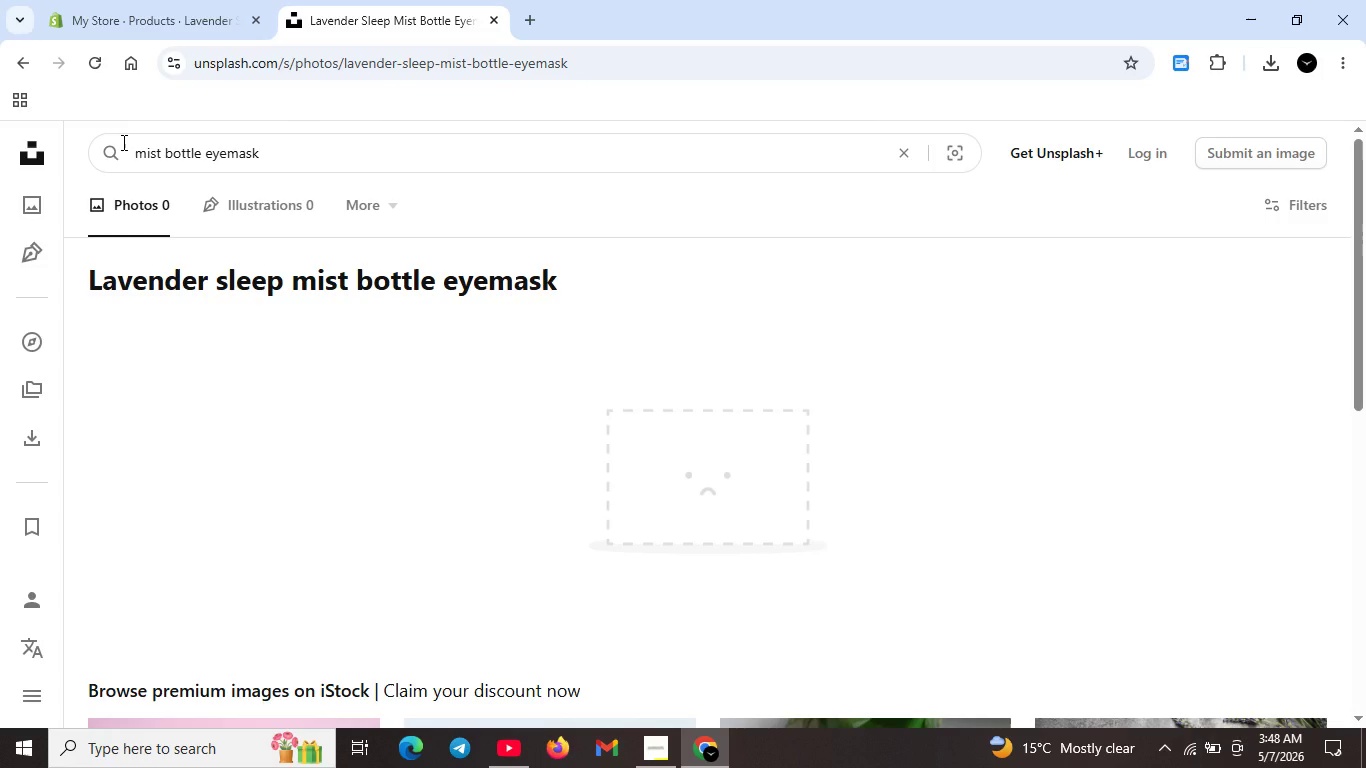 
key(Backspace)
 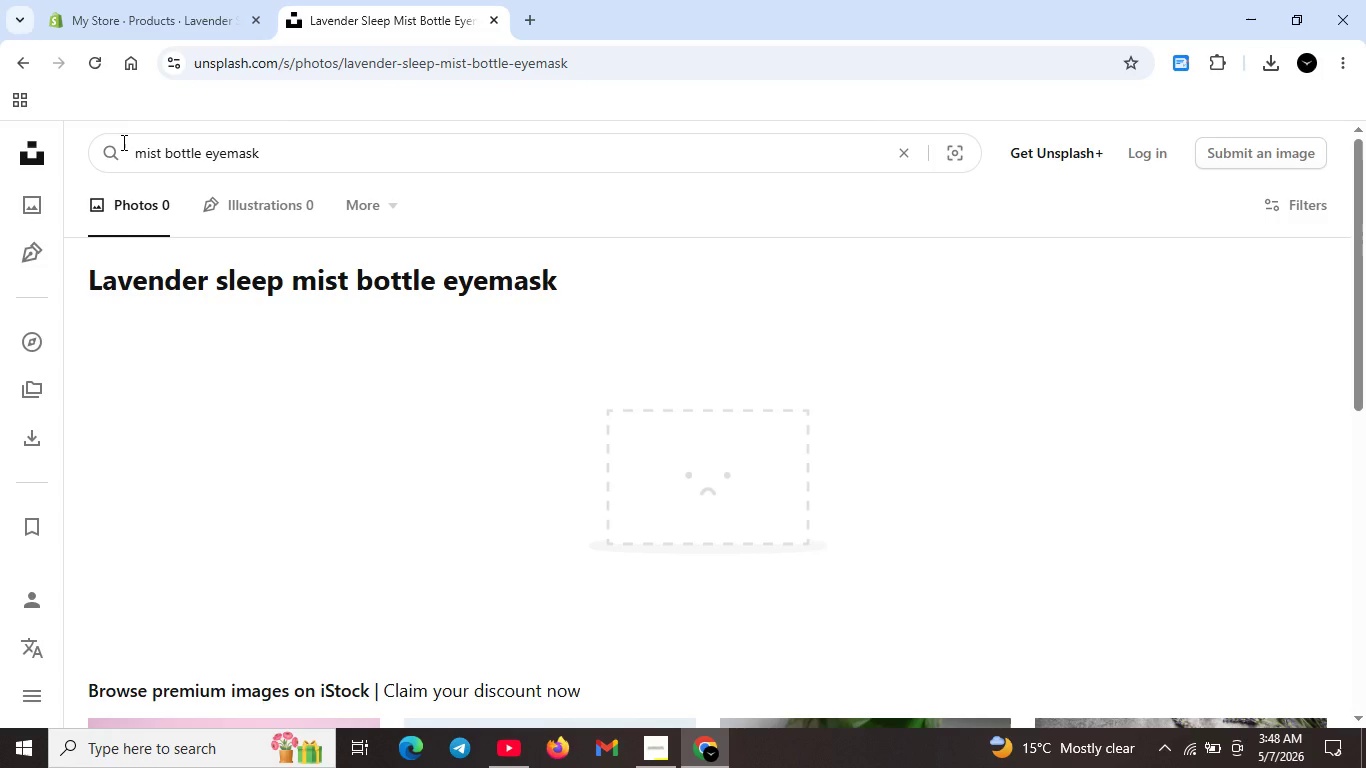 
key(Backspace)
 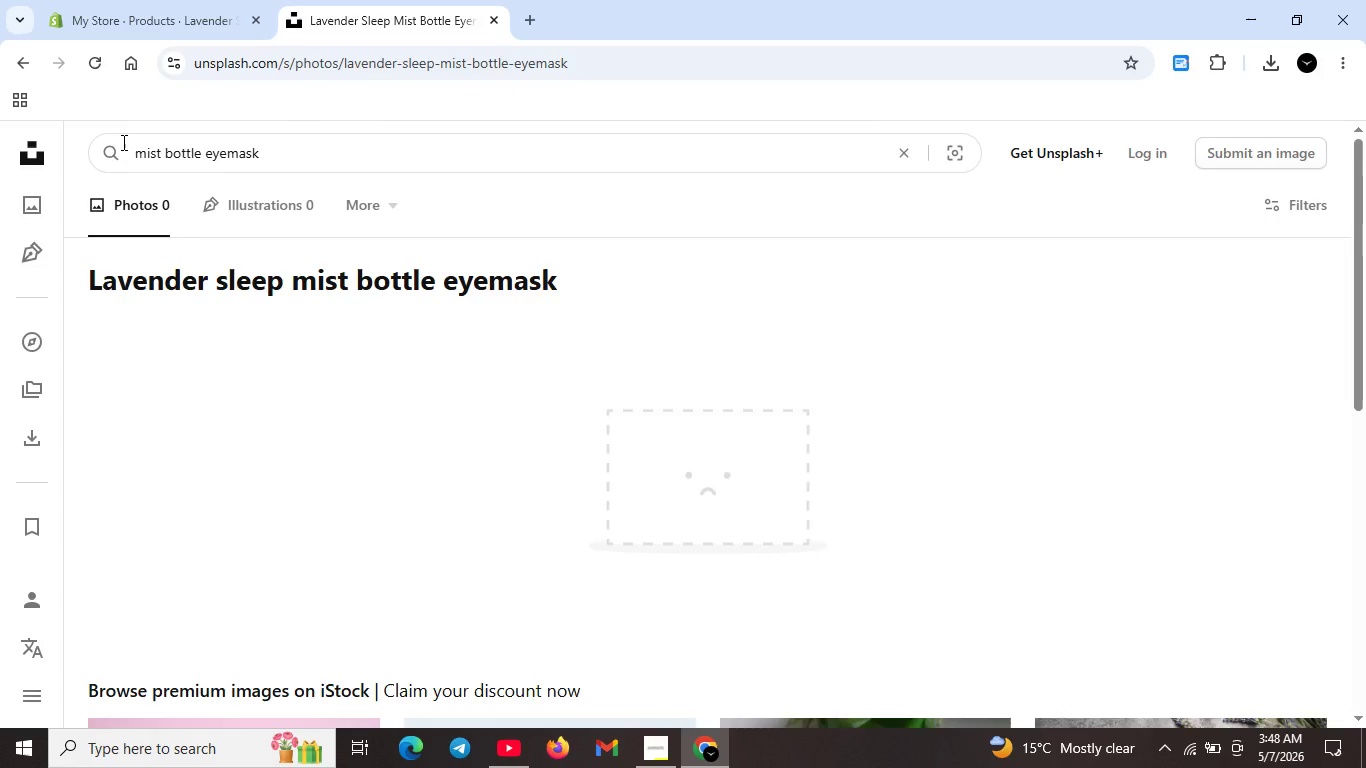 
key(Enter)
 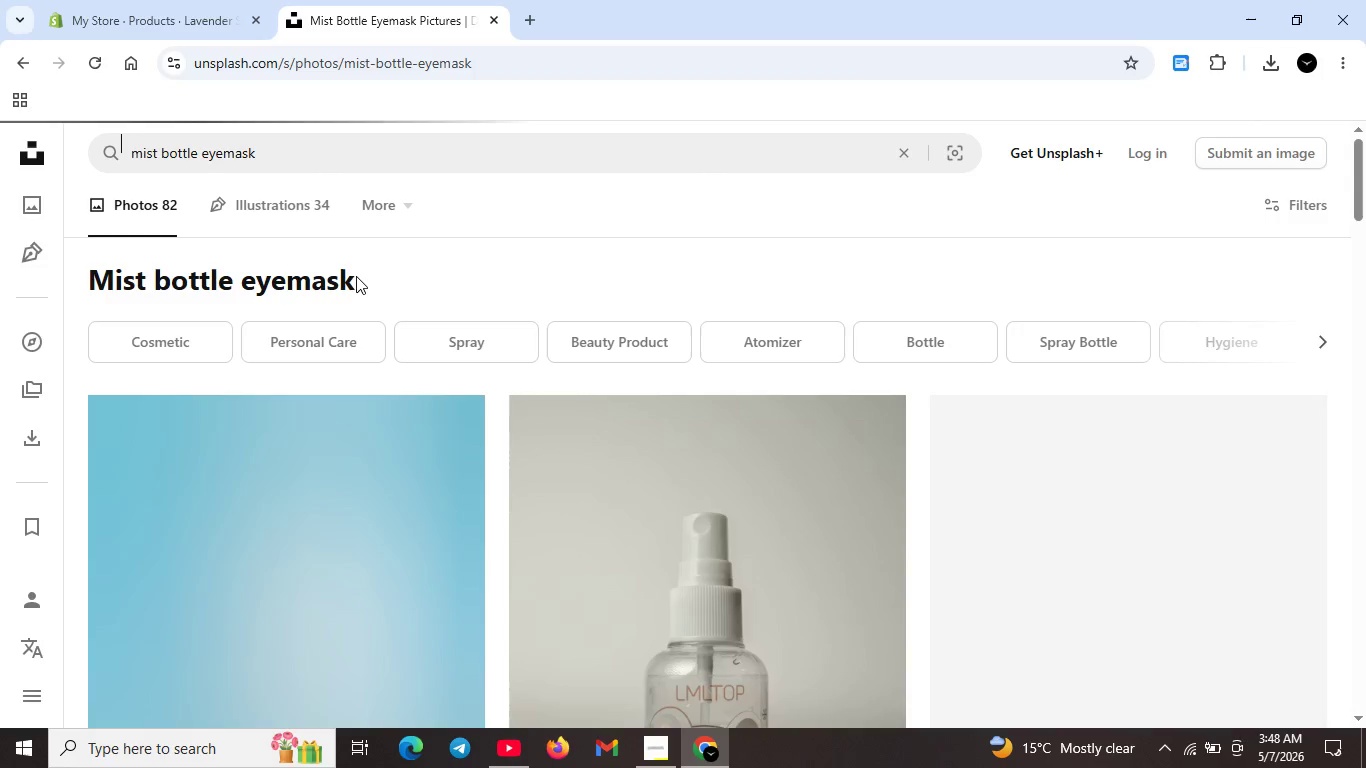 
scroll: coordinate [474, 393], scroll_direction: down, amount: 2.0
 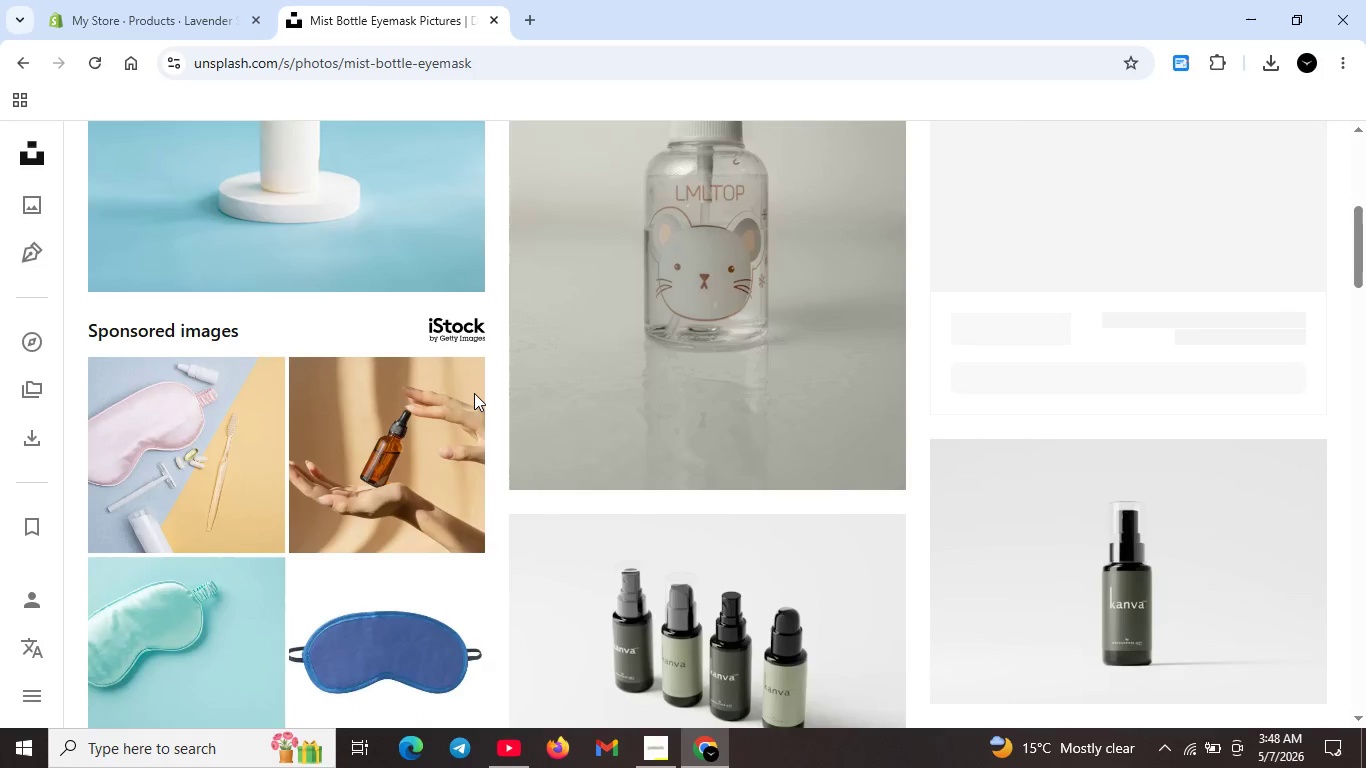 
scroll: coordinate [474, 393], scroll_direction: up, amount: 6.0
 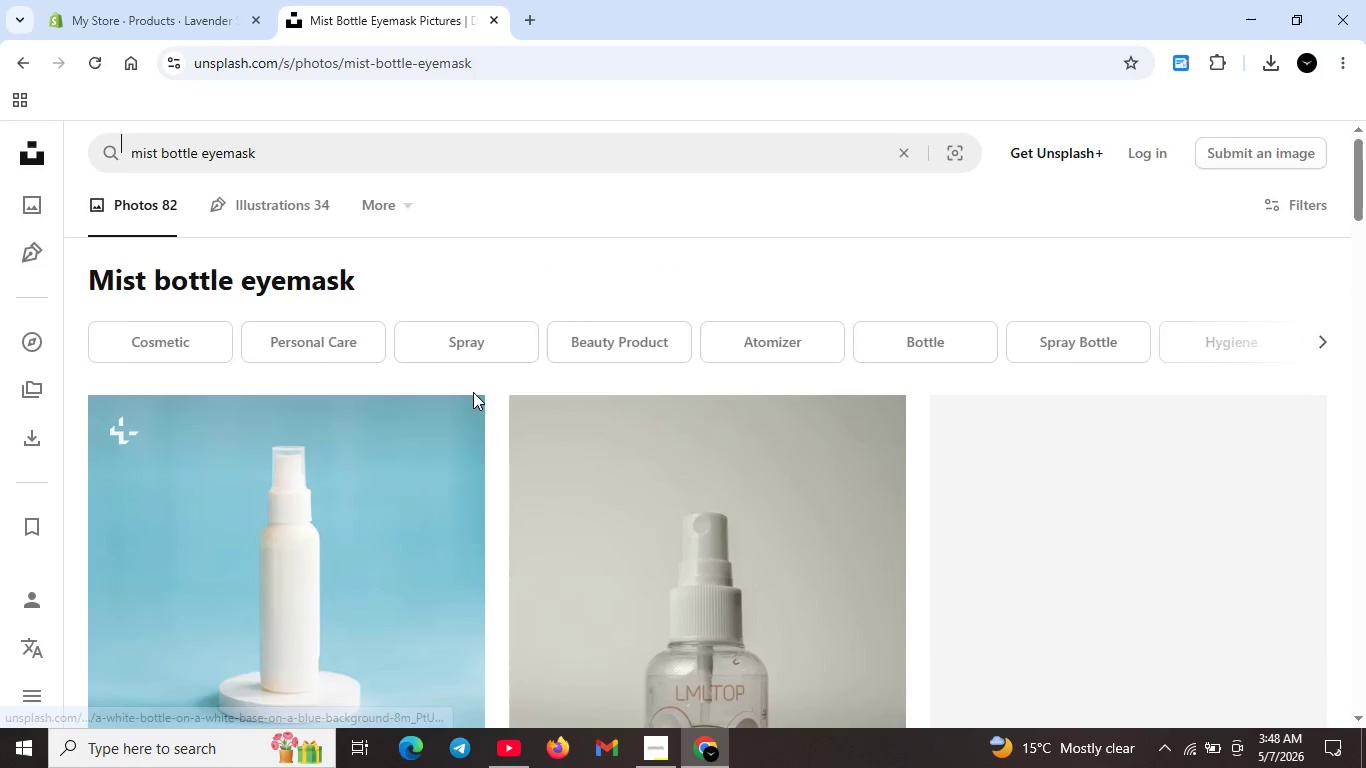 
scroll: coordinate [478, 408], scroll_direction: down, amount: 10.0
 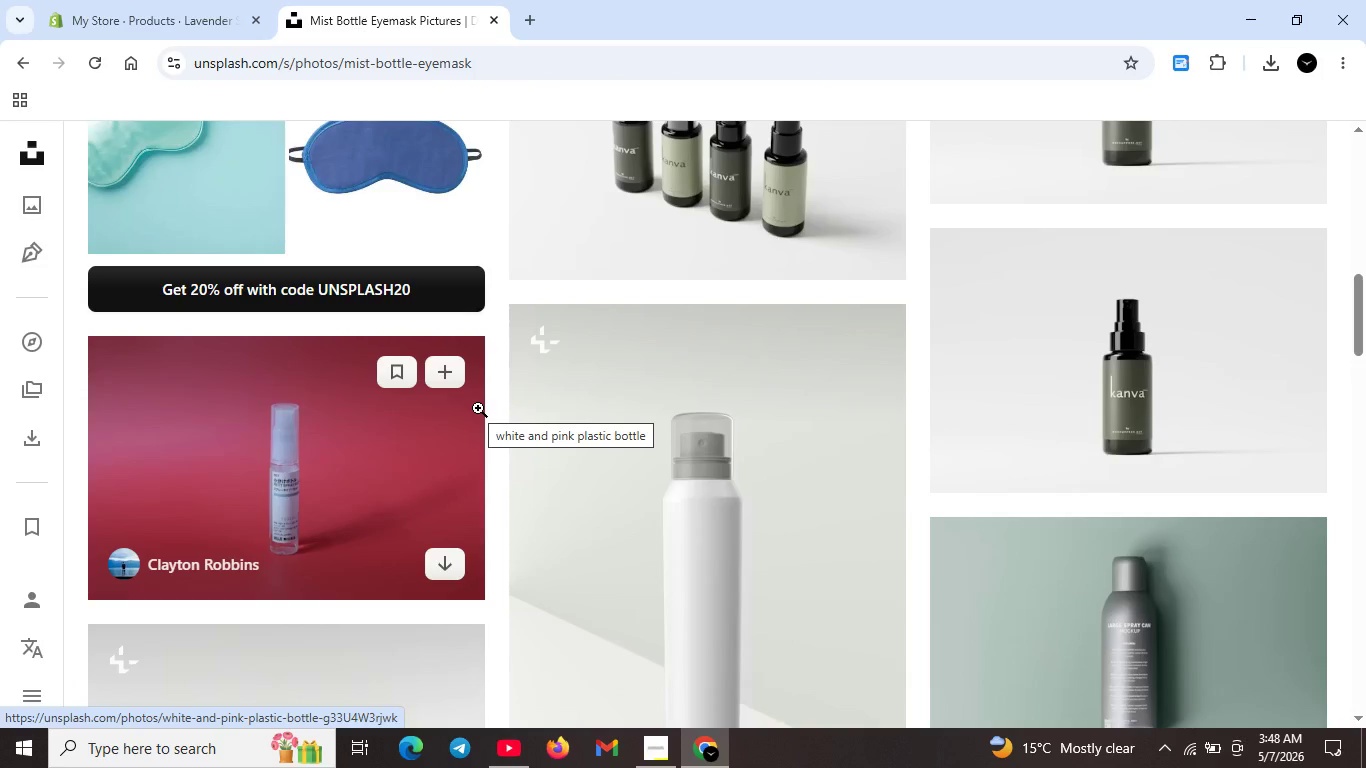 
wait(5.2)
 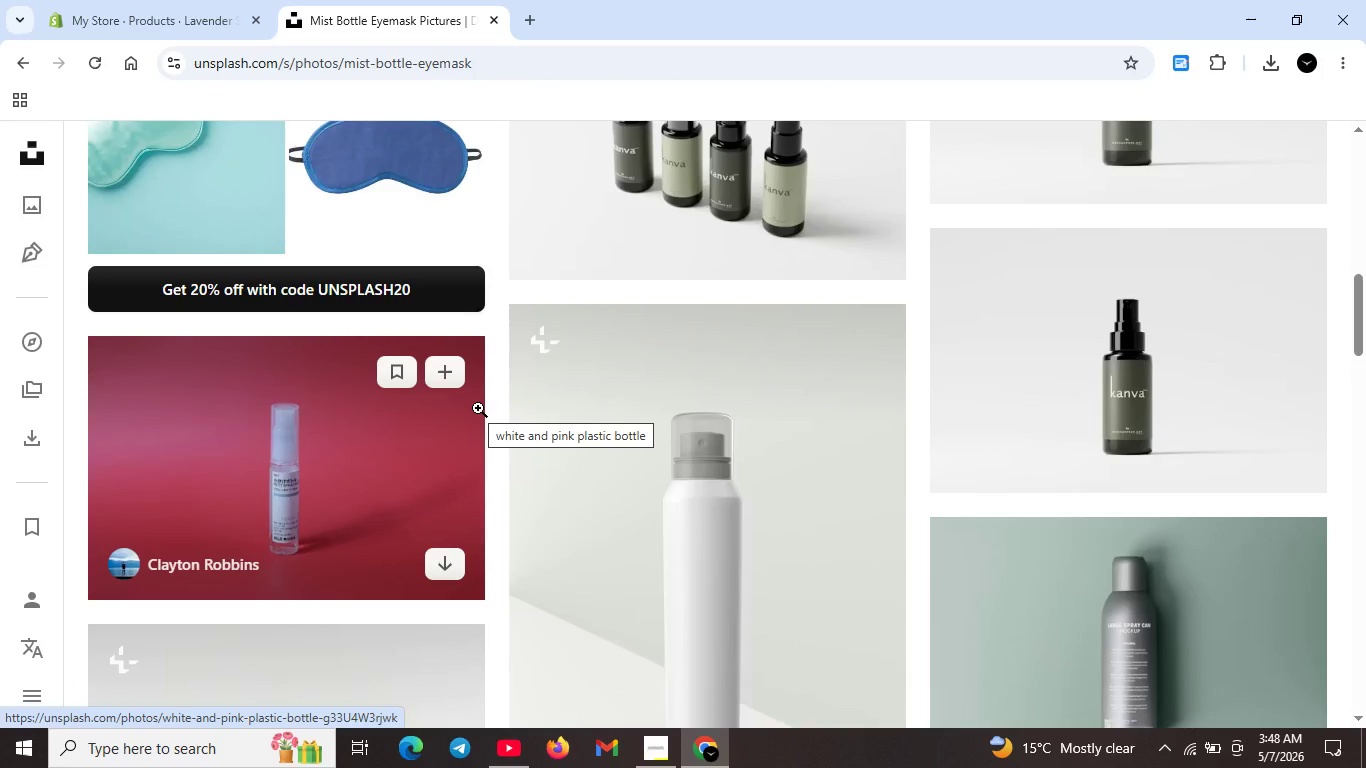 
scroll: coordinate [477, 405], scroll_direction: up, amount: 18.0
 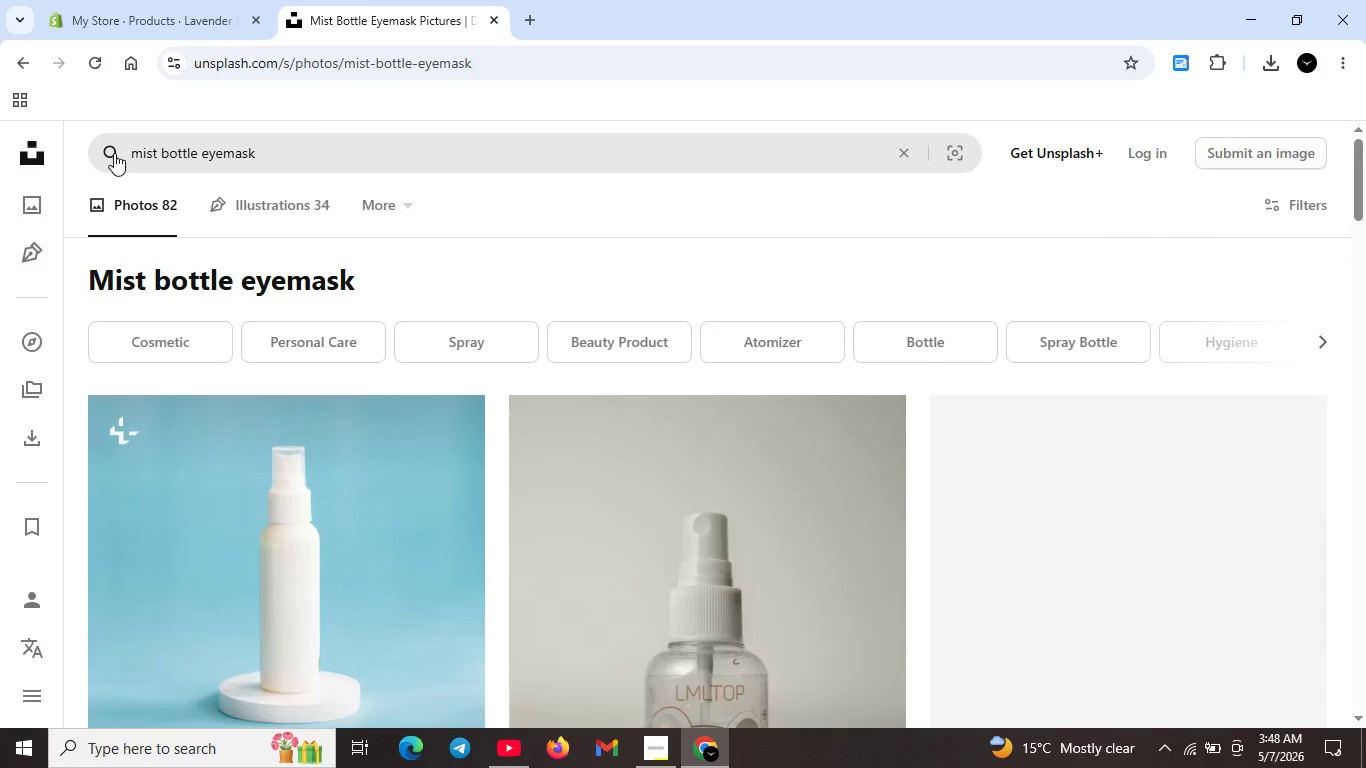 
left_click_drag(start_coordinate=[121, 151], to_coordinate=[300, 164])
 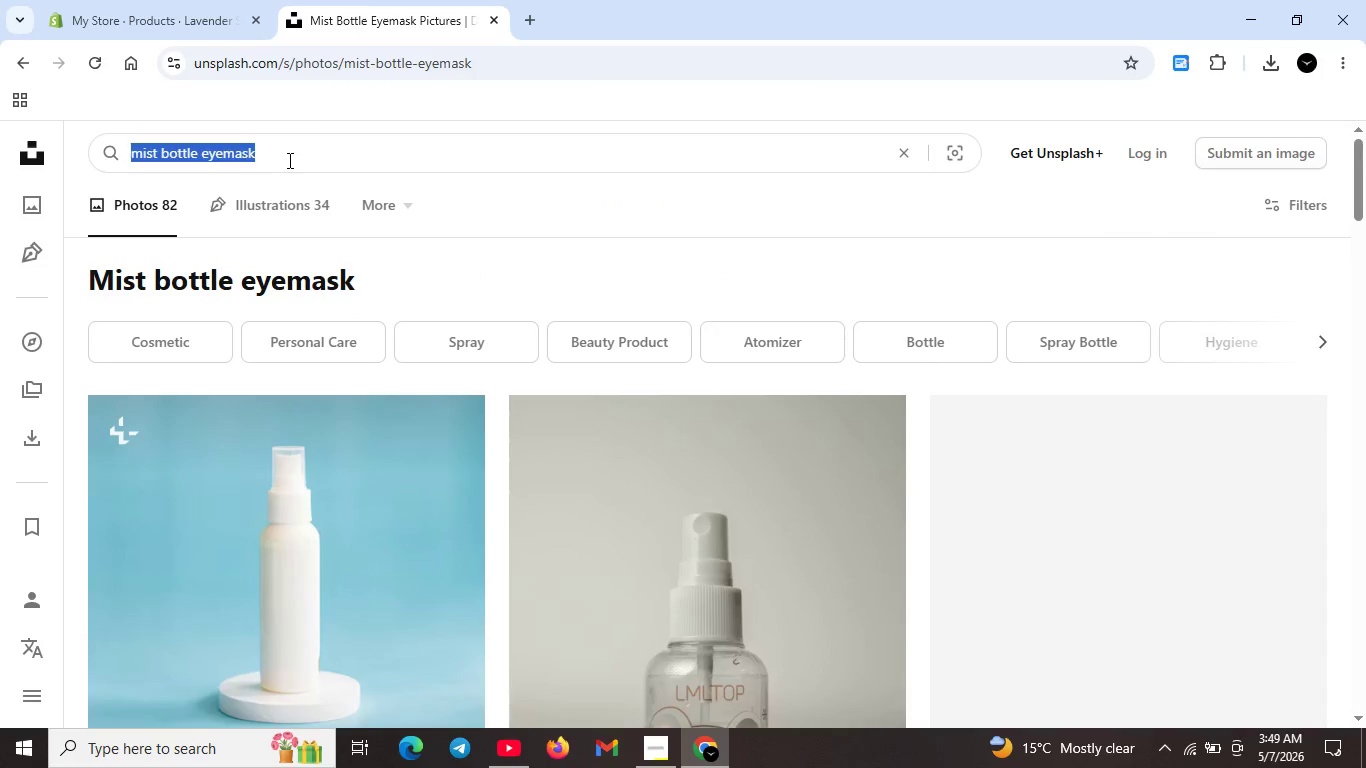 
key(Backspace)
type(ye mask)
 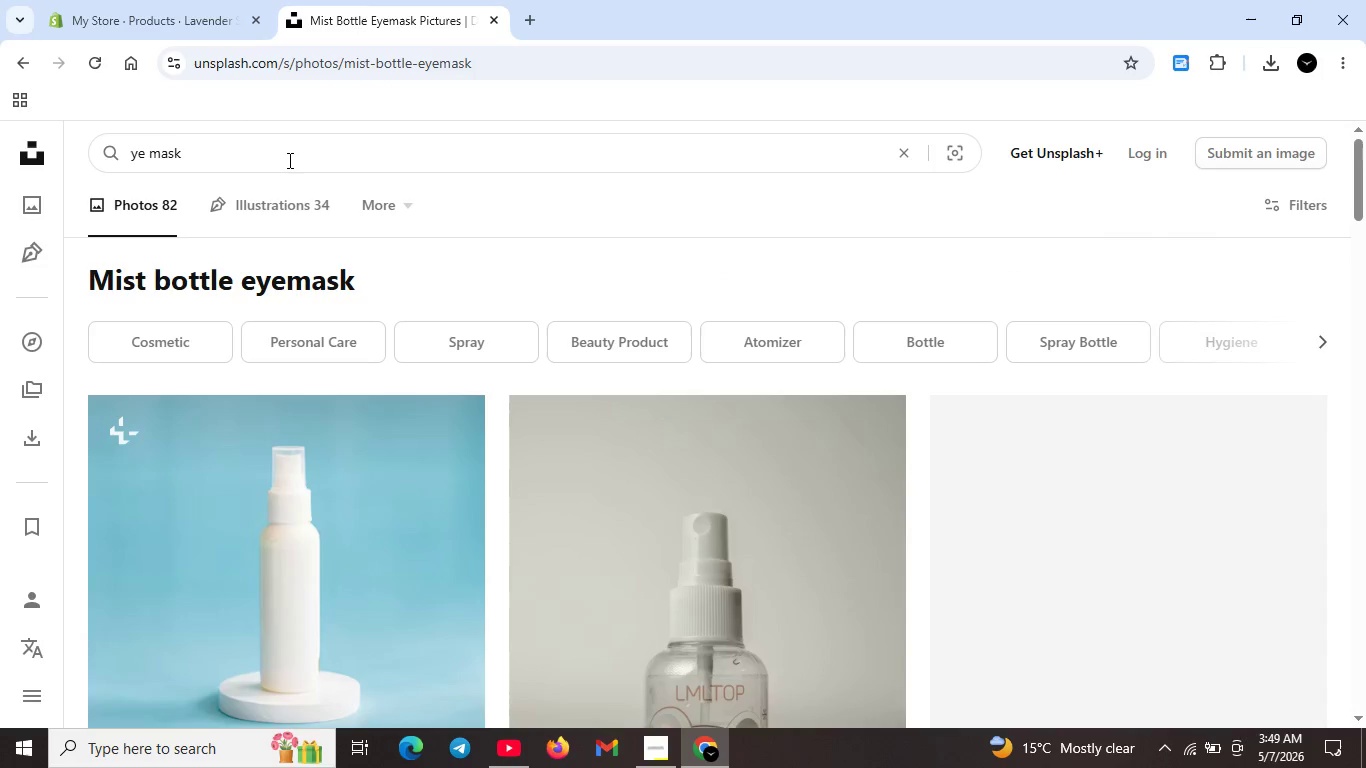 
key(ArrowLeft)
 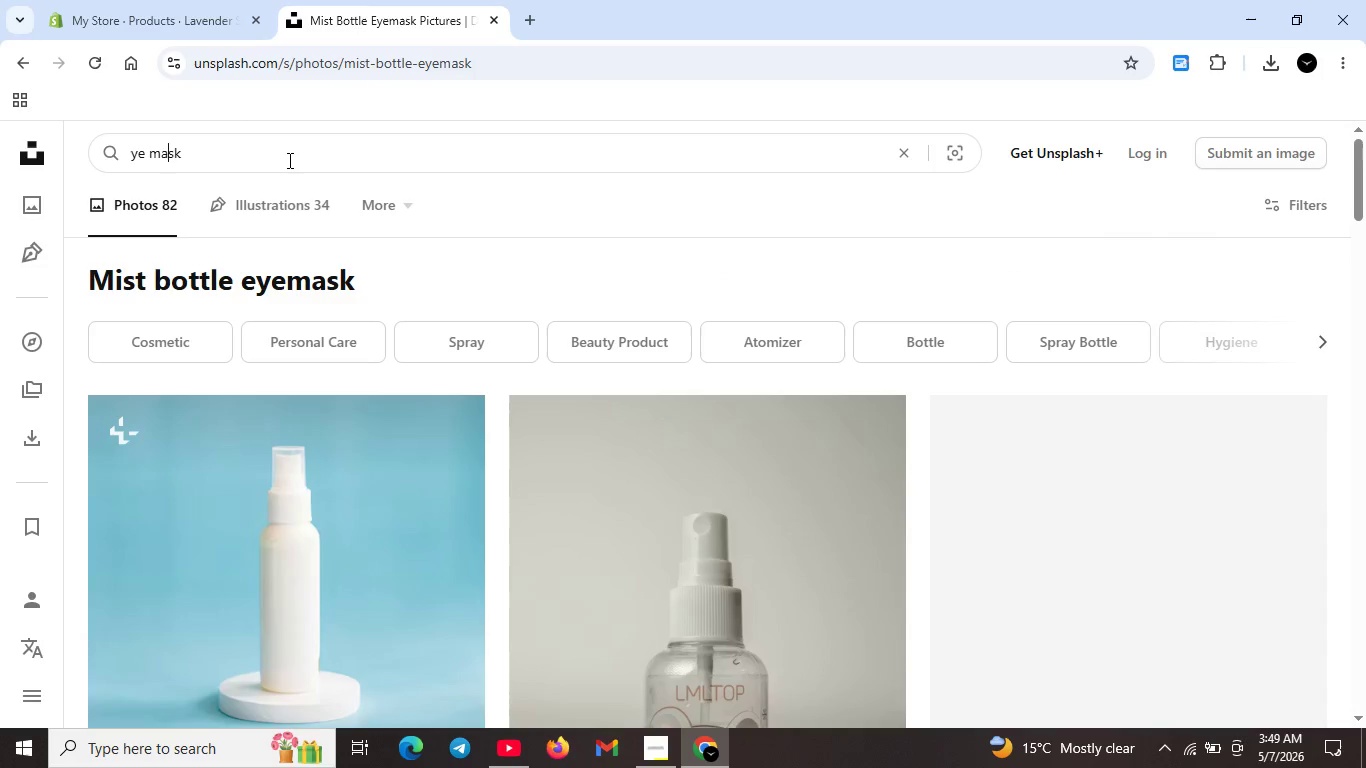 
key(ArrowLeft)
 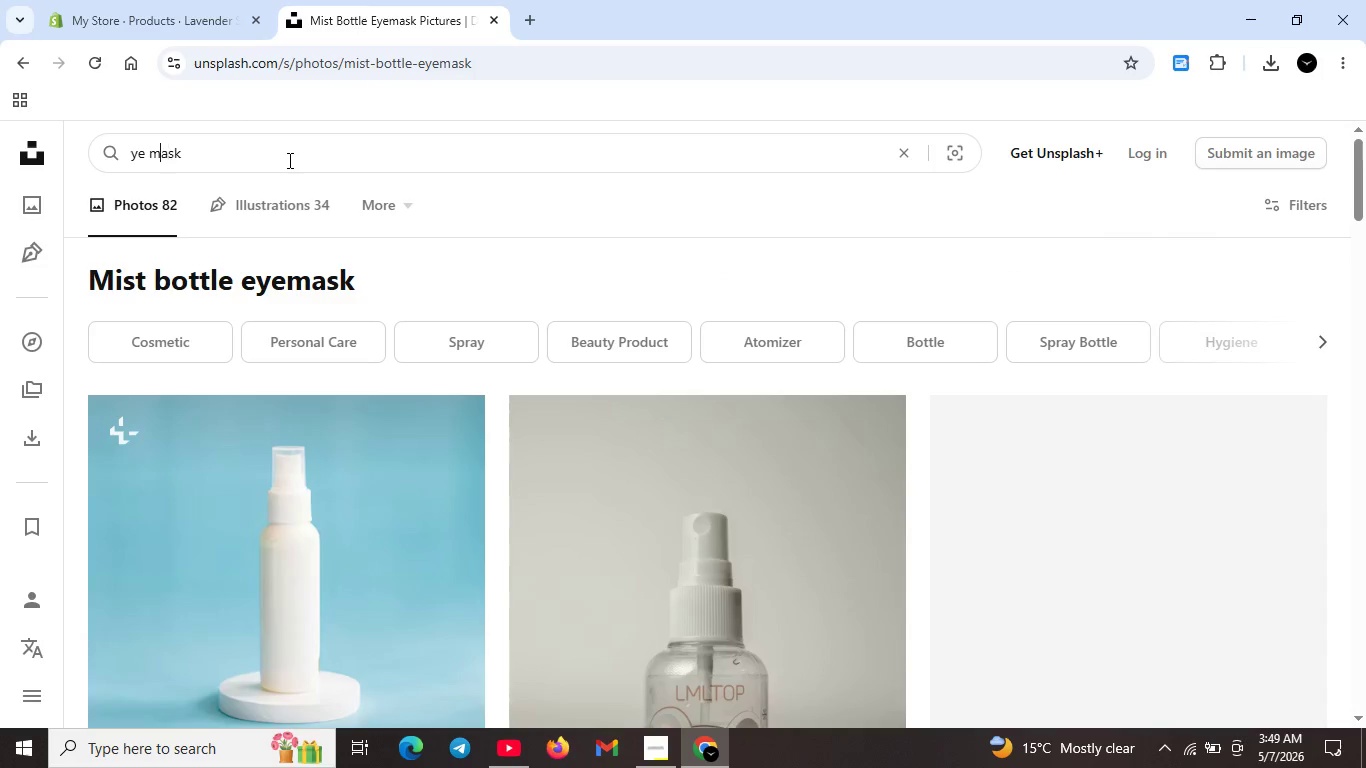 
key(ArrowLeft)
 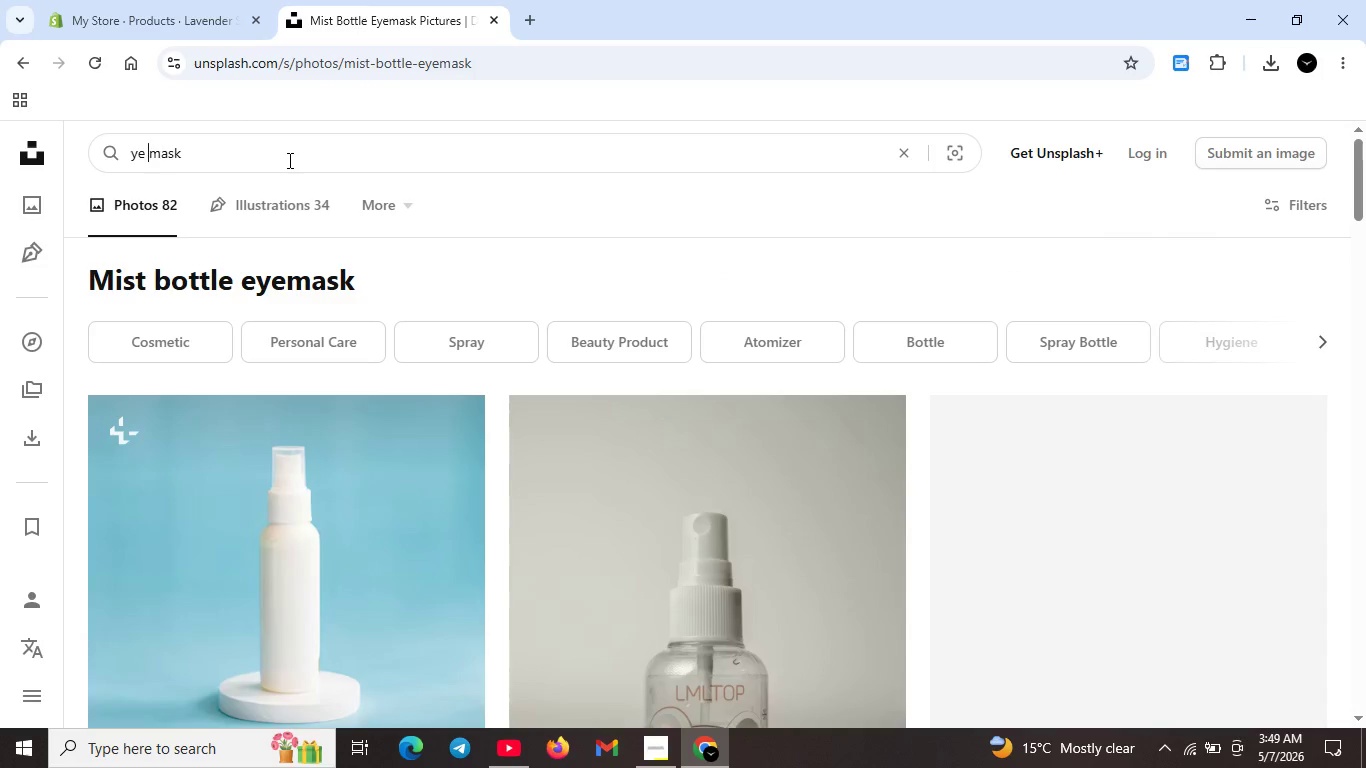 
key(ArrowLeft)
 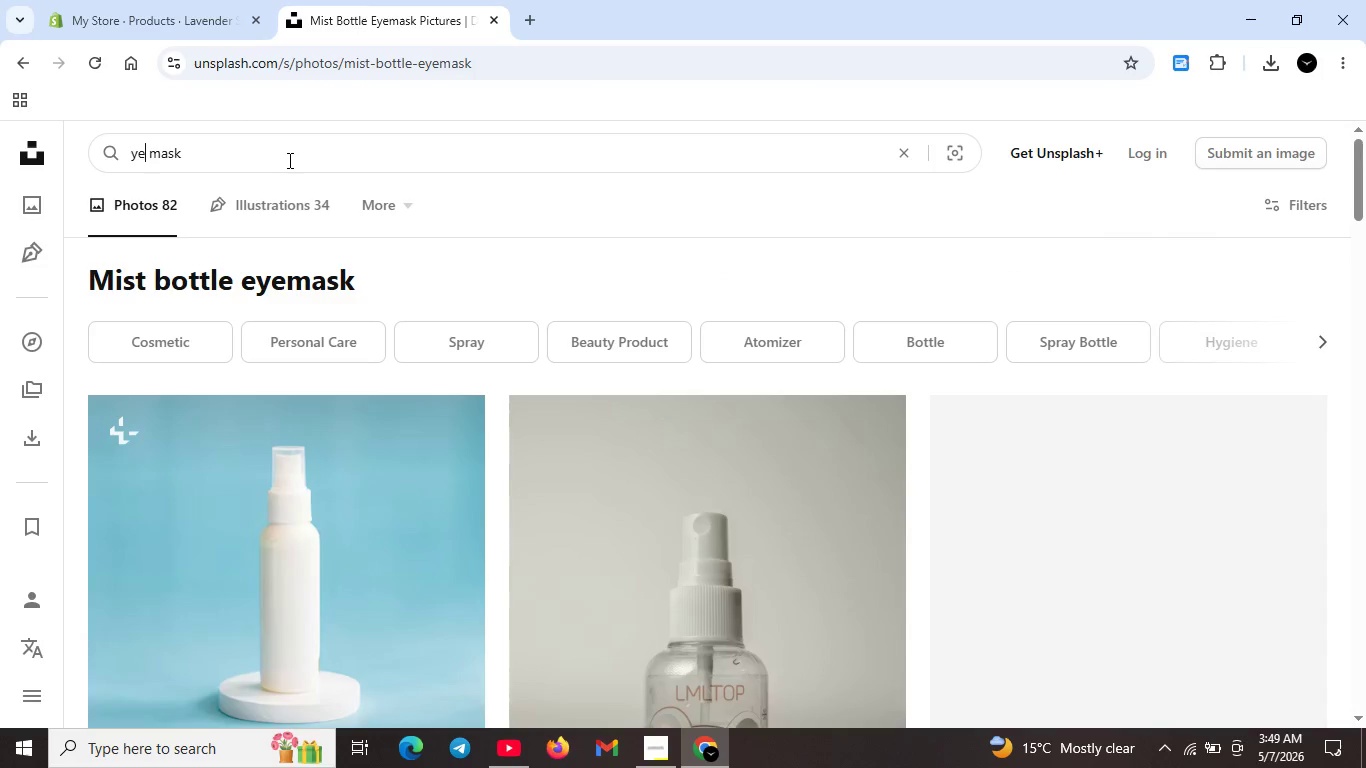 
key(ArrowLeft)
 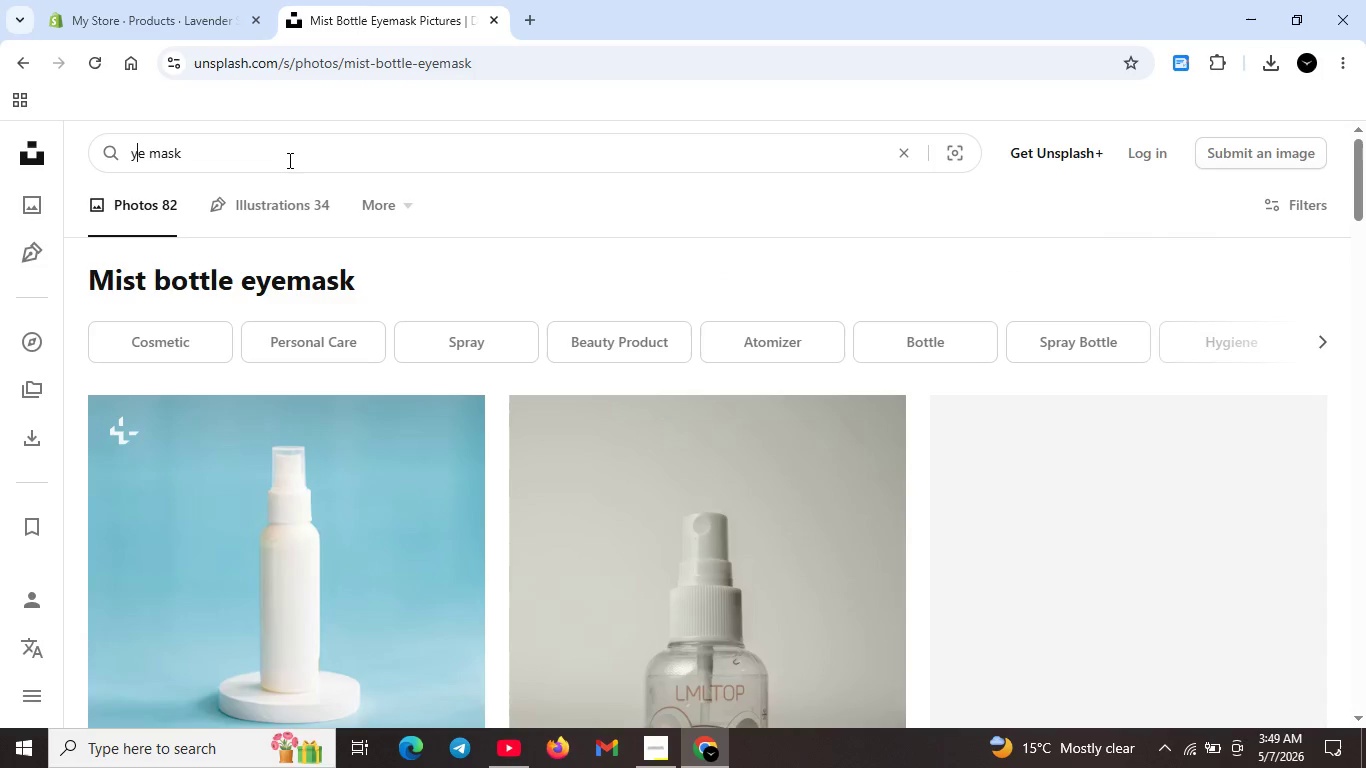 
key(ArrowLeft)
 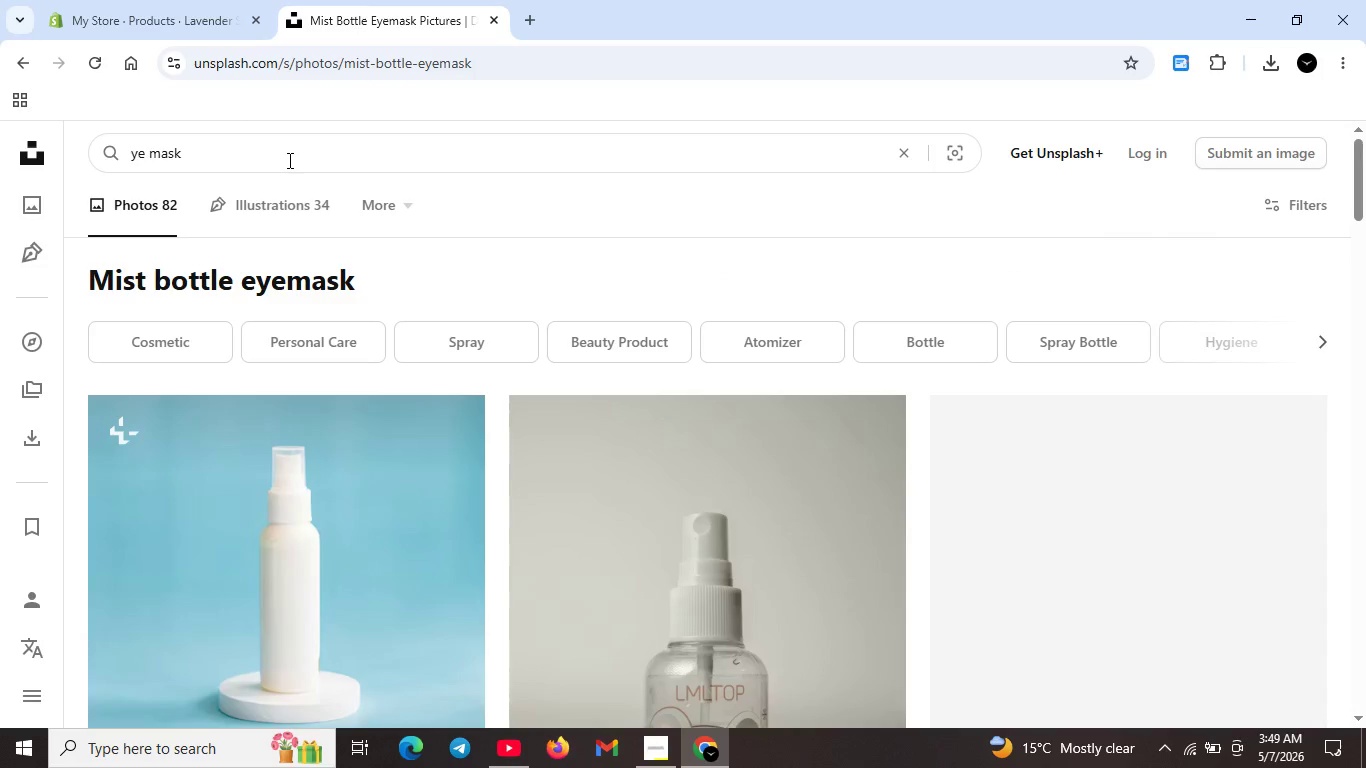 
key(ArrowLeft)
 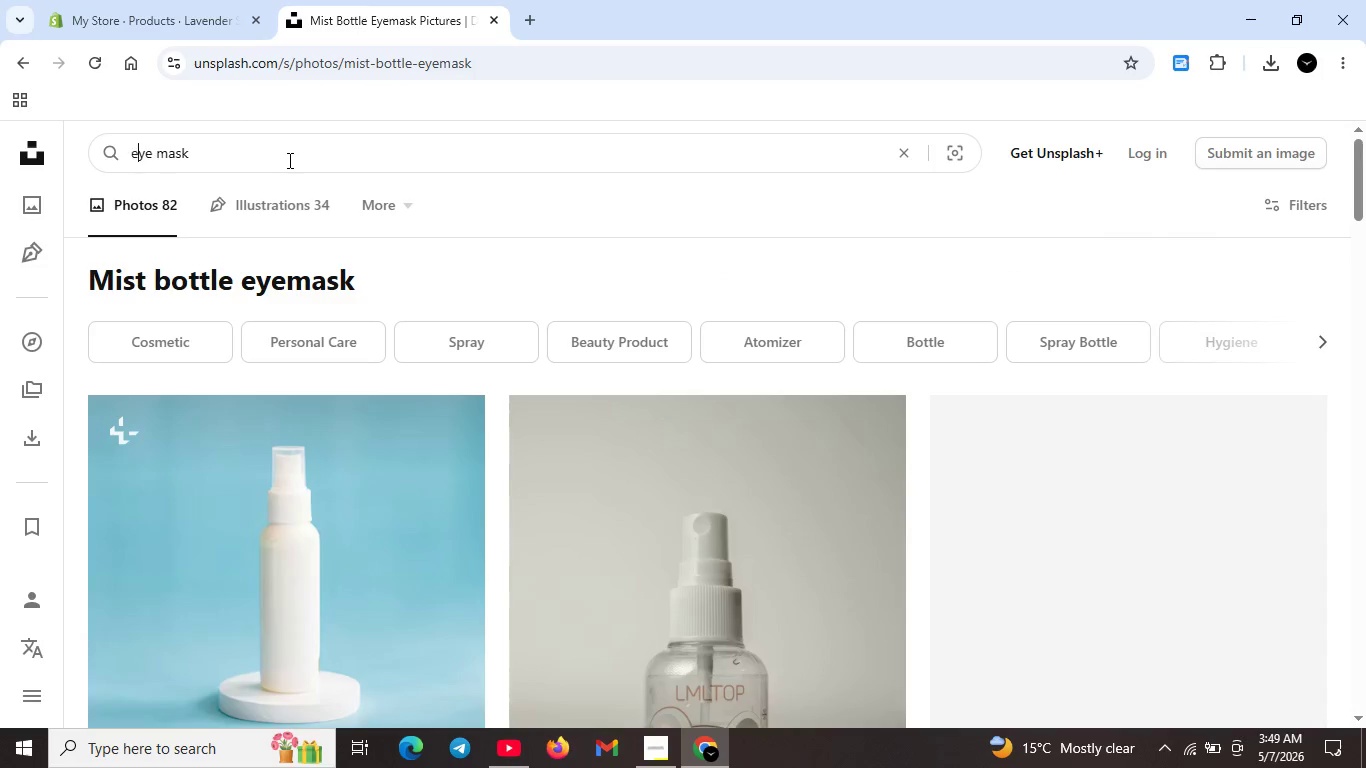 
key(E)
 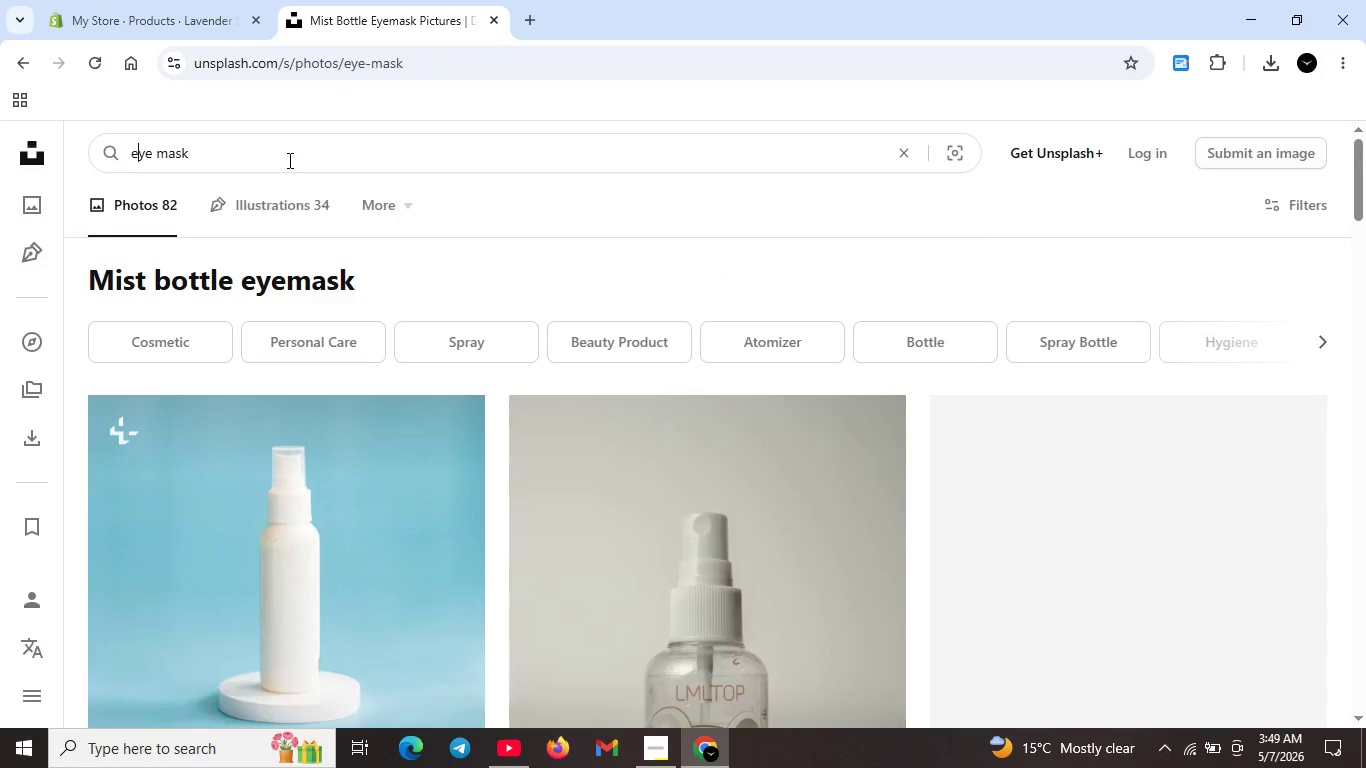 
key(Enter)
 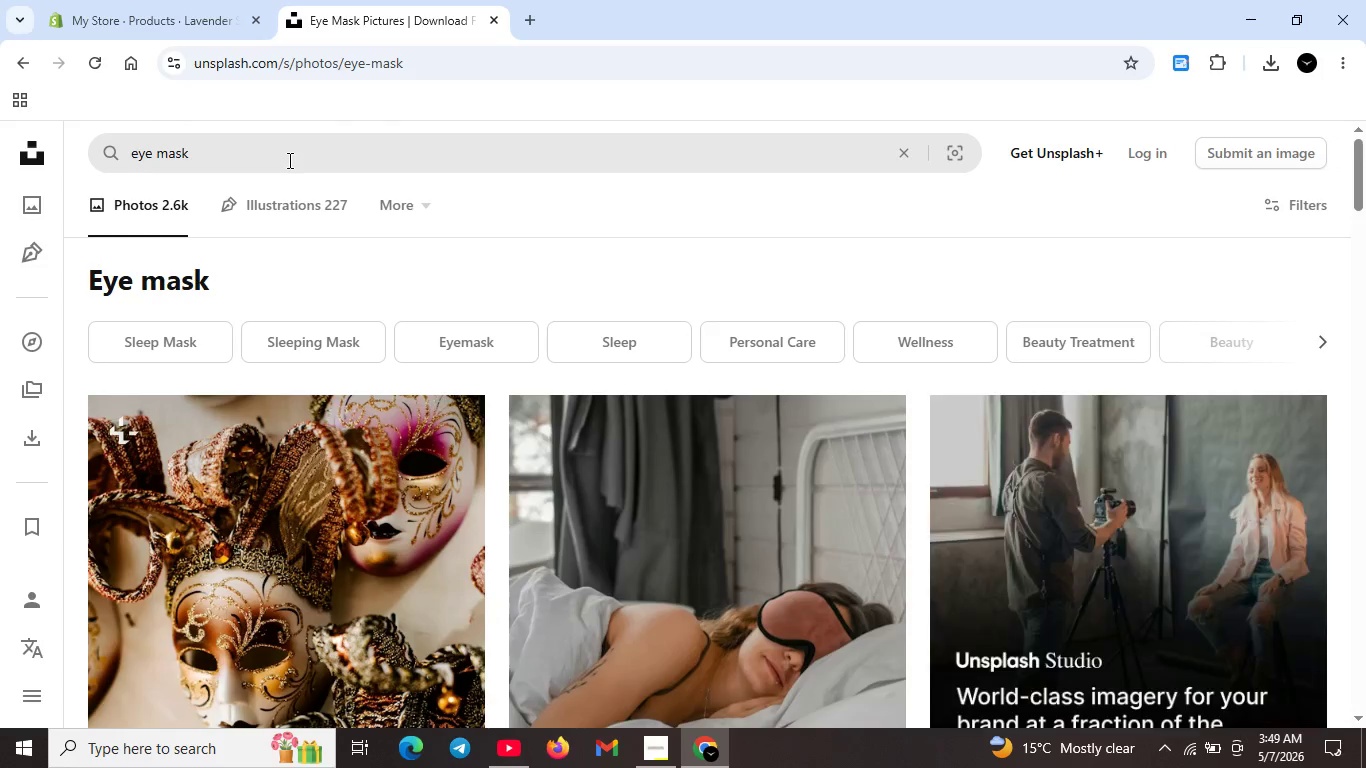 
scroll: coordinate [1051, 456], scroll_direction: down, amount: 20.0
 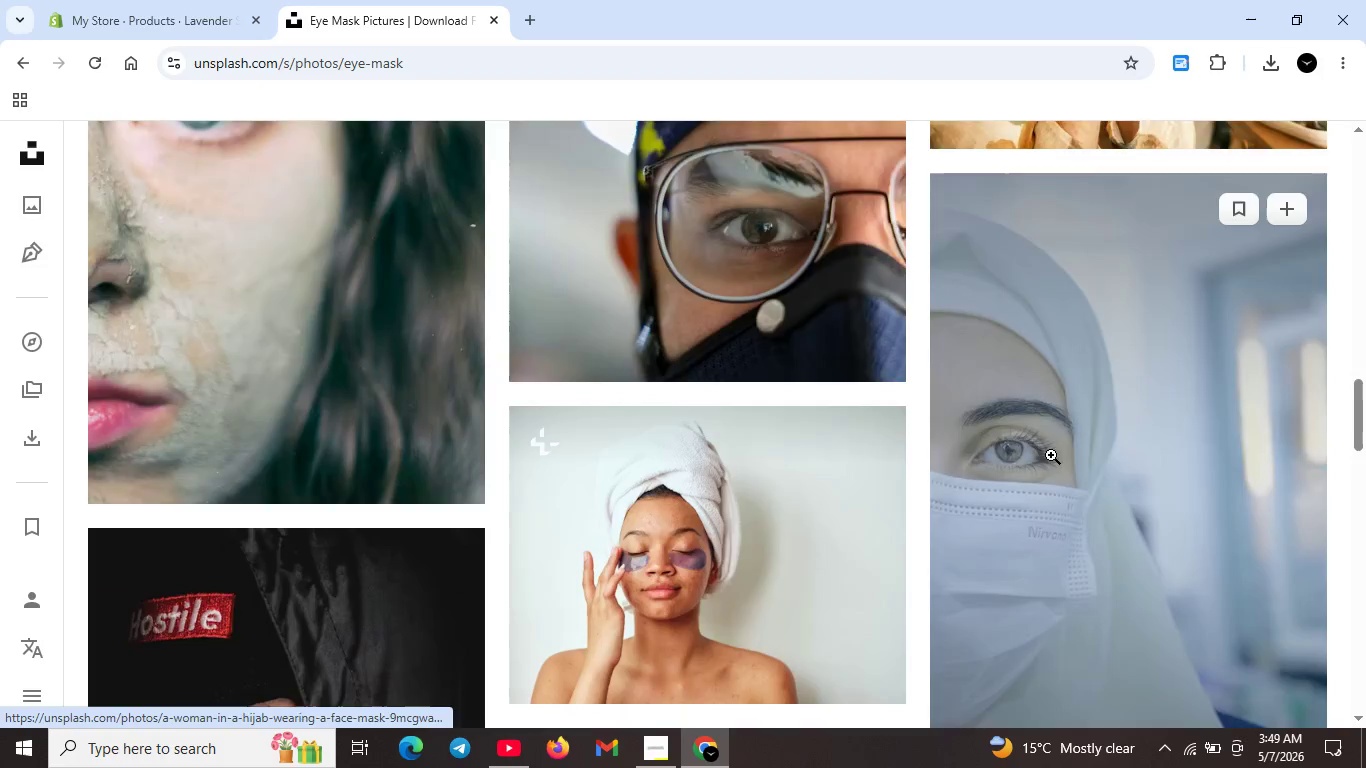 
scroll: coordinate [885, 414], scroll_direction: down, amount: 13.0
 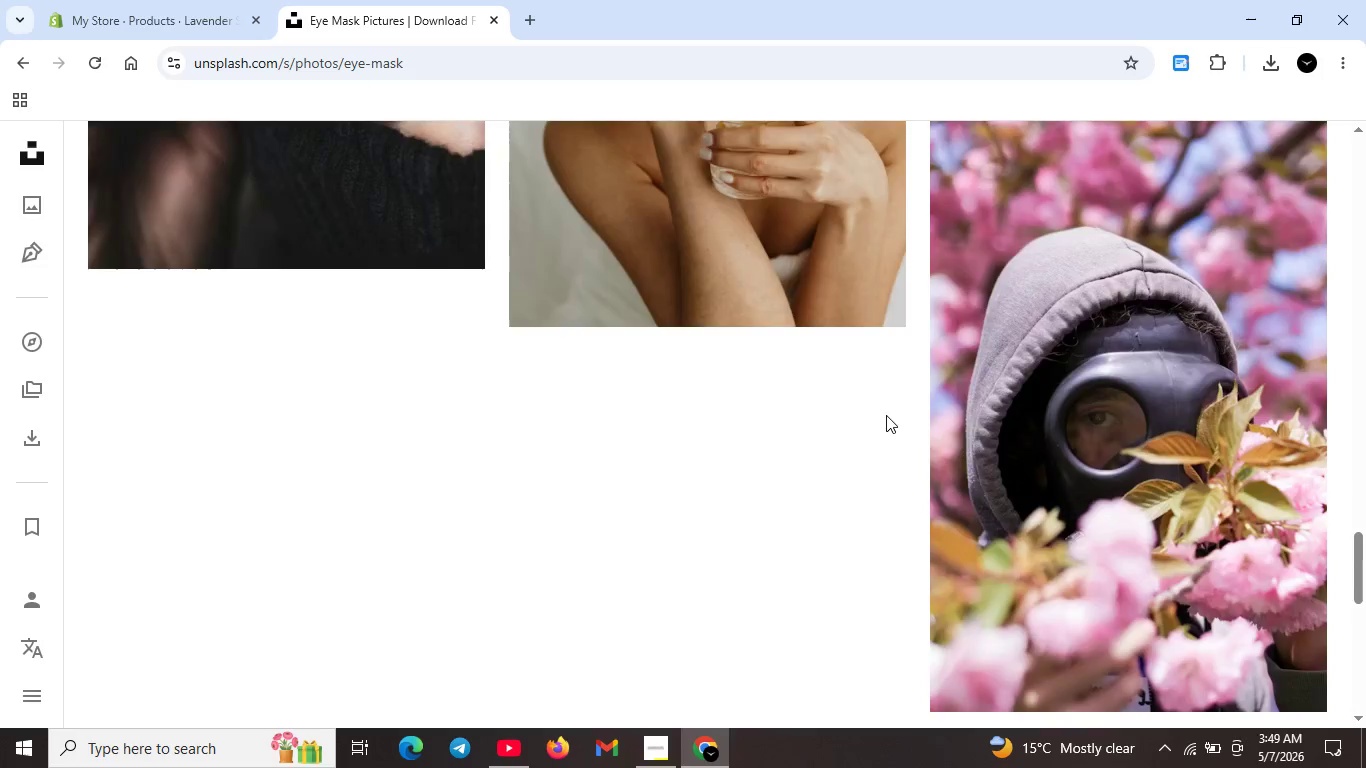 
scroll: coordinate [183, 172], scroll_direction: up, amount: 40.0
 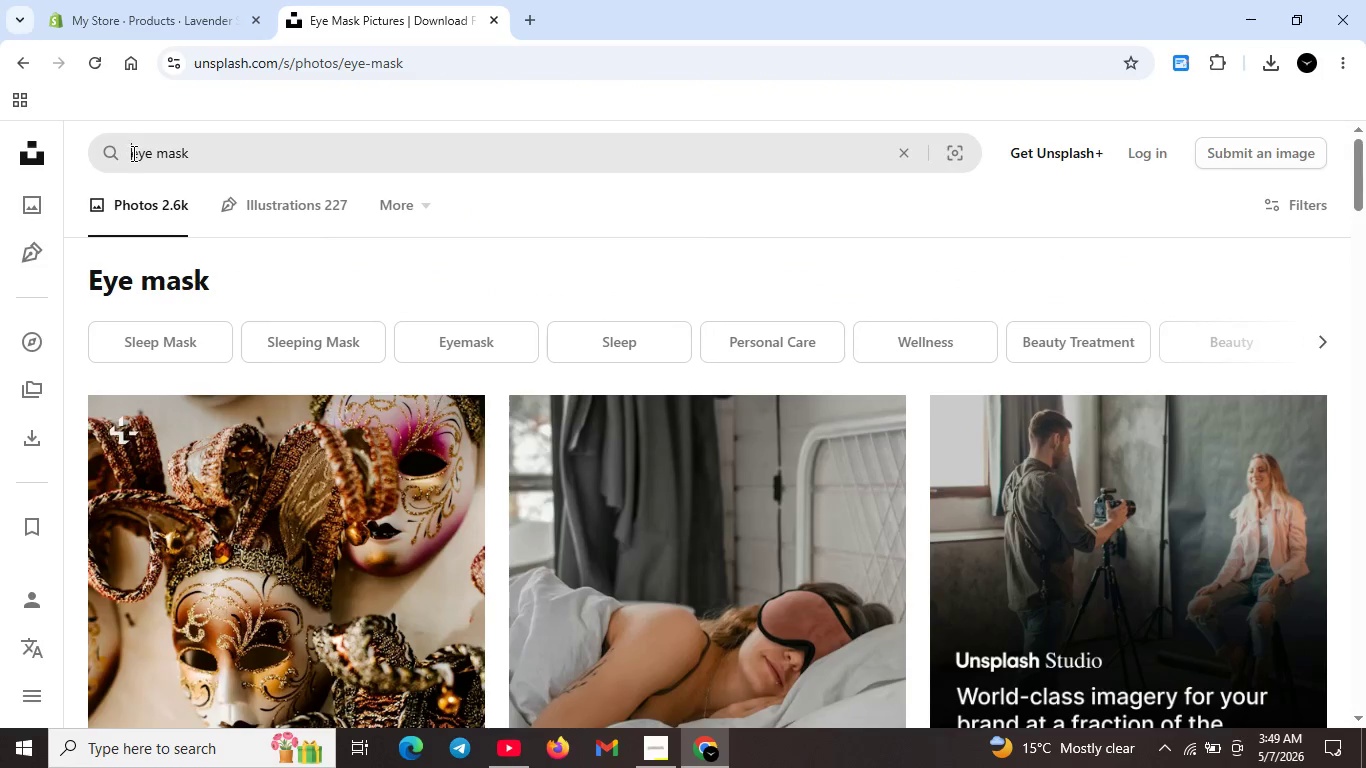 
left_click([132, 153])
 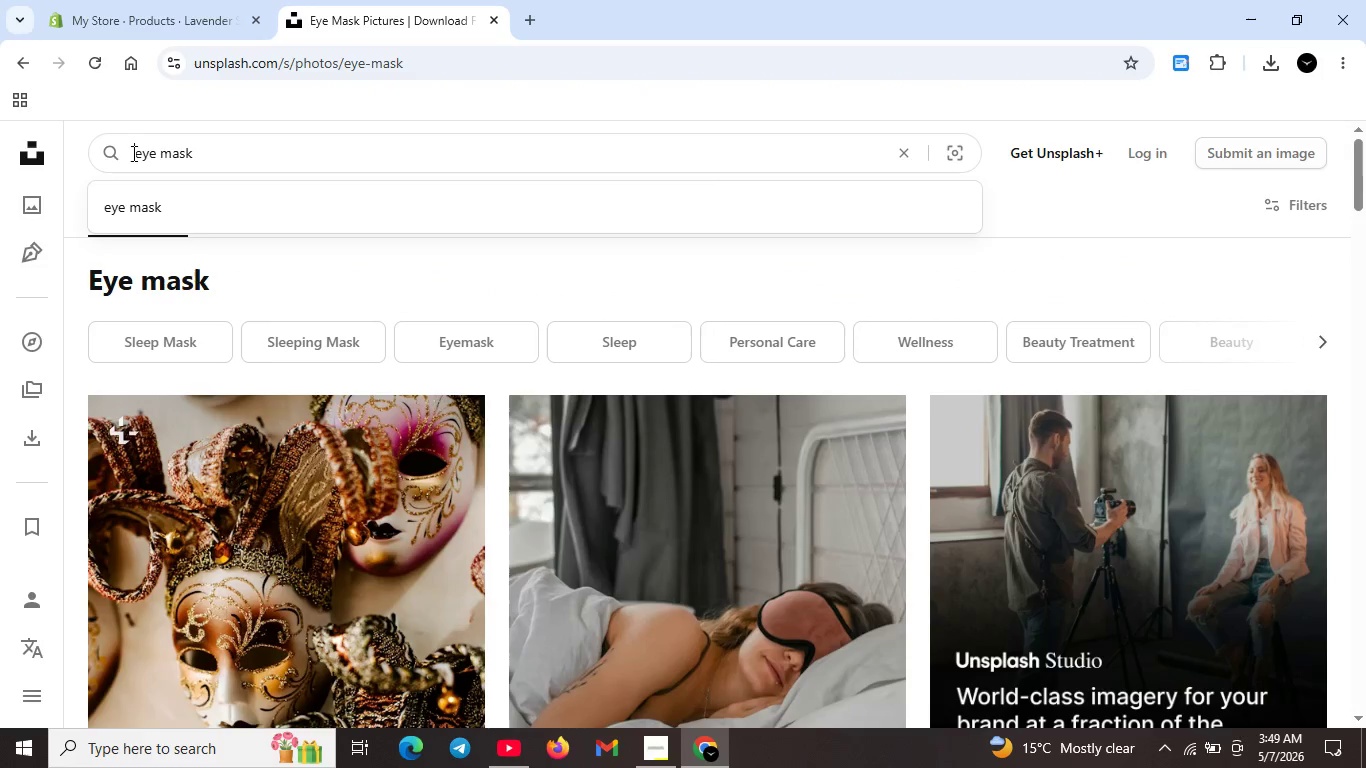 
type( lavender slepp )
key(Backspace)
key(Backspace)
key(Backspace)
type(ep )
 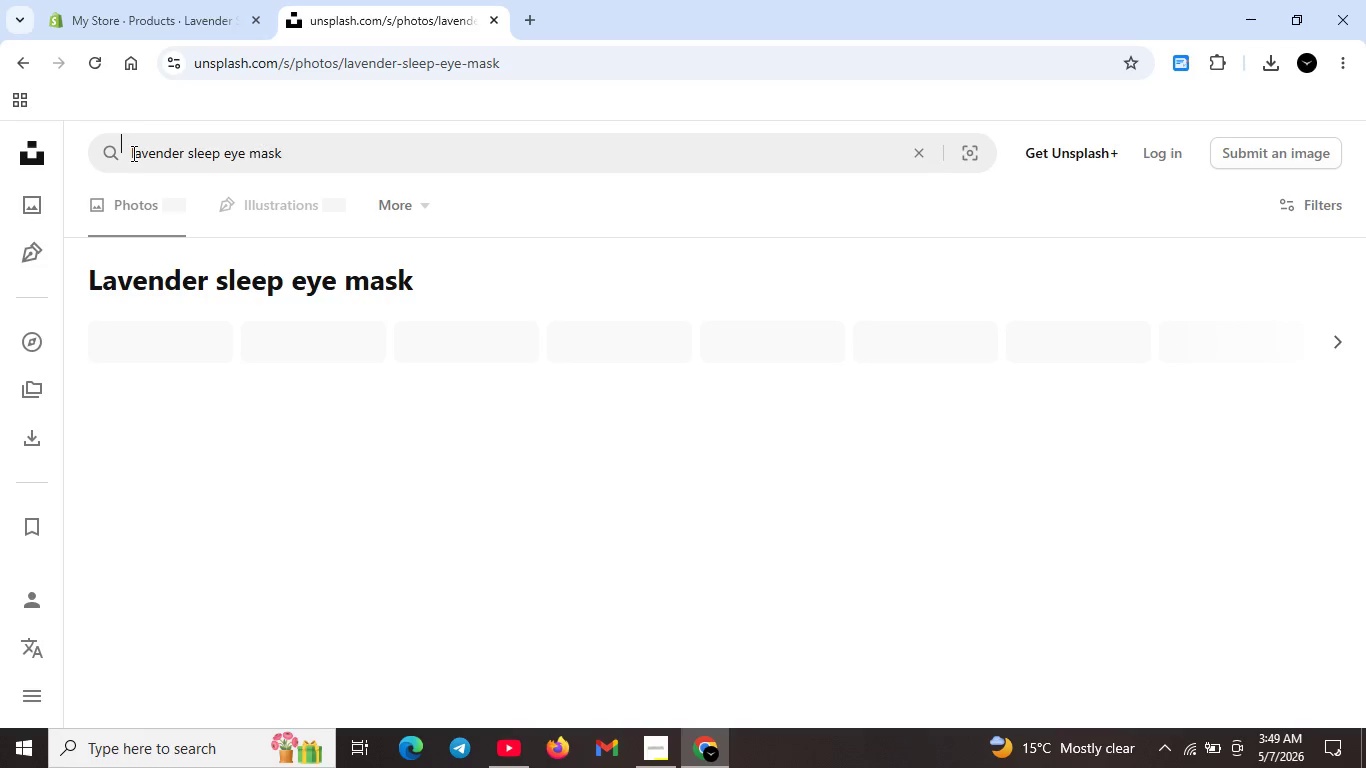 
key(Enter)
 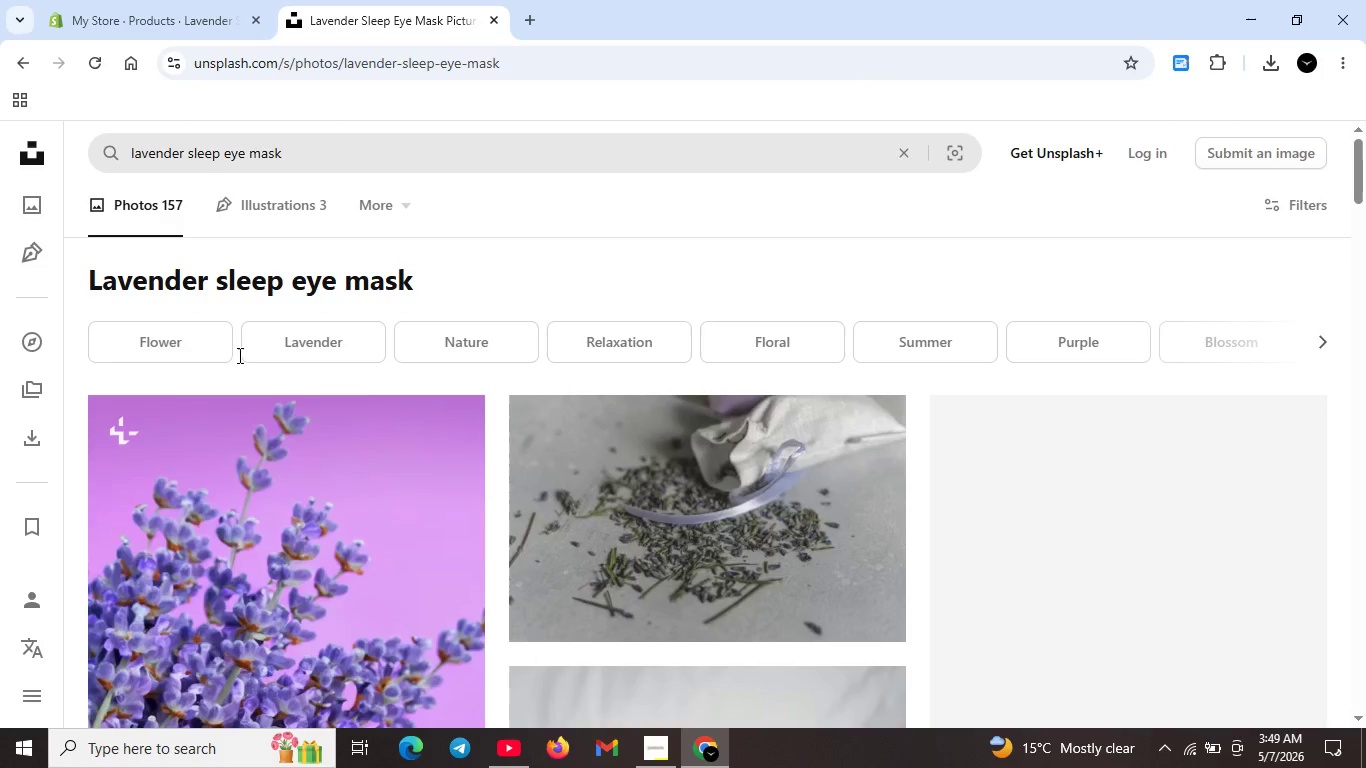 
scroll: coordinate [649, 432], scroll_direction: down, amount: 13.0
 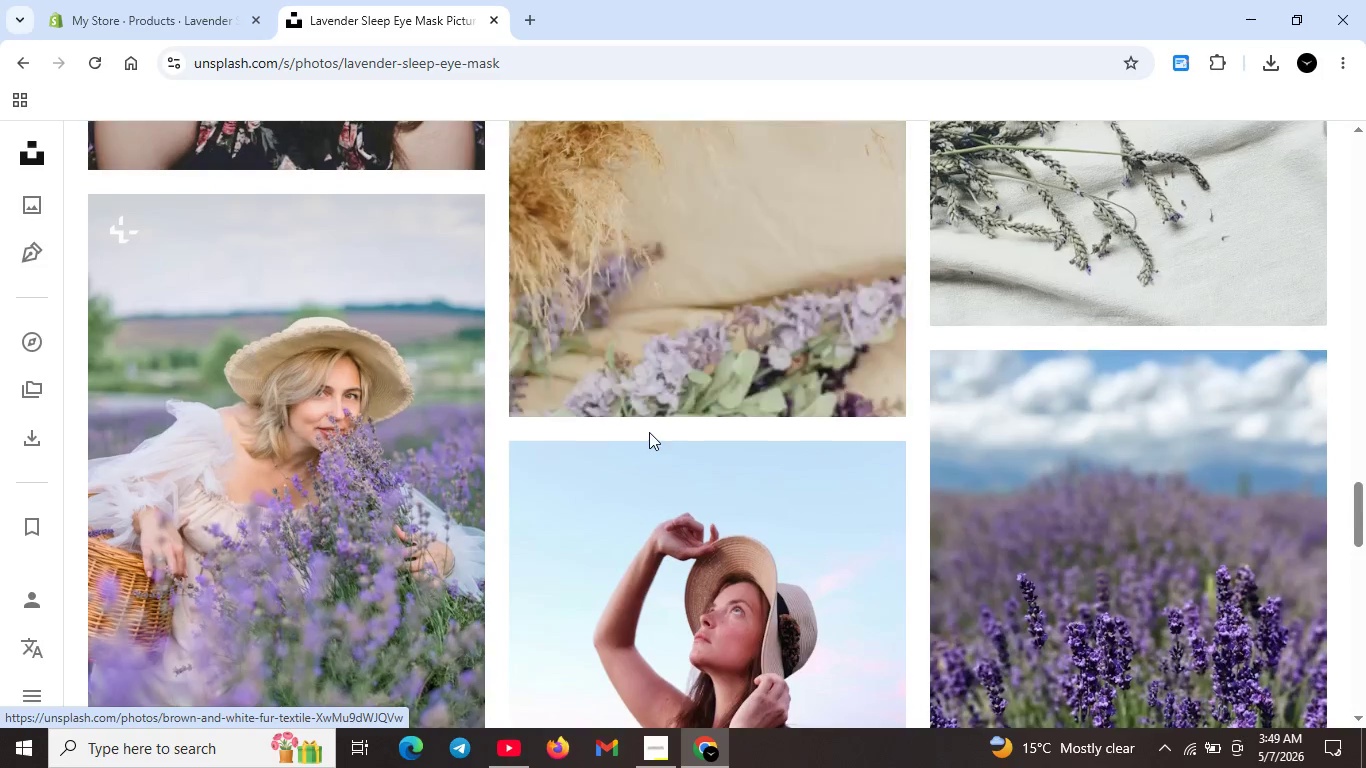 
scroll: coordinate [639, 422], scroll_direction: up, amount: 41.0
 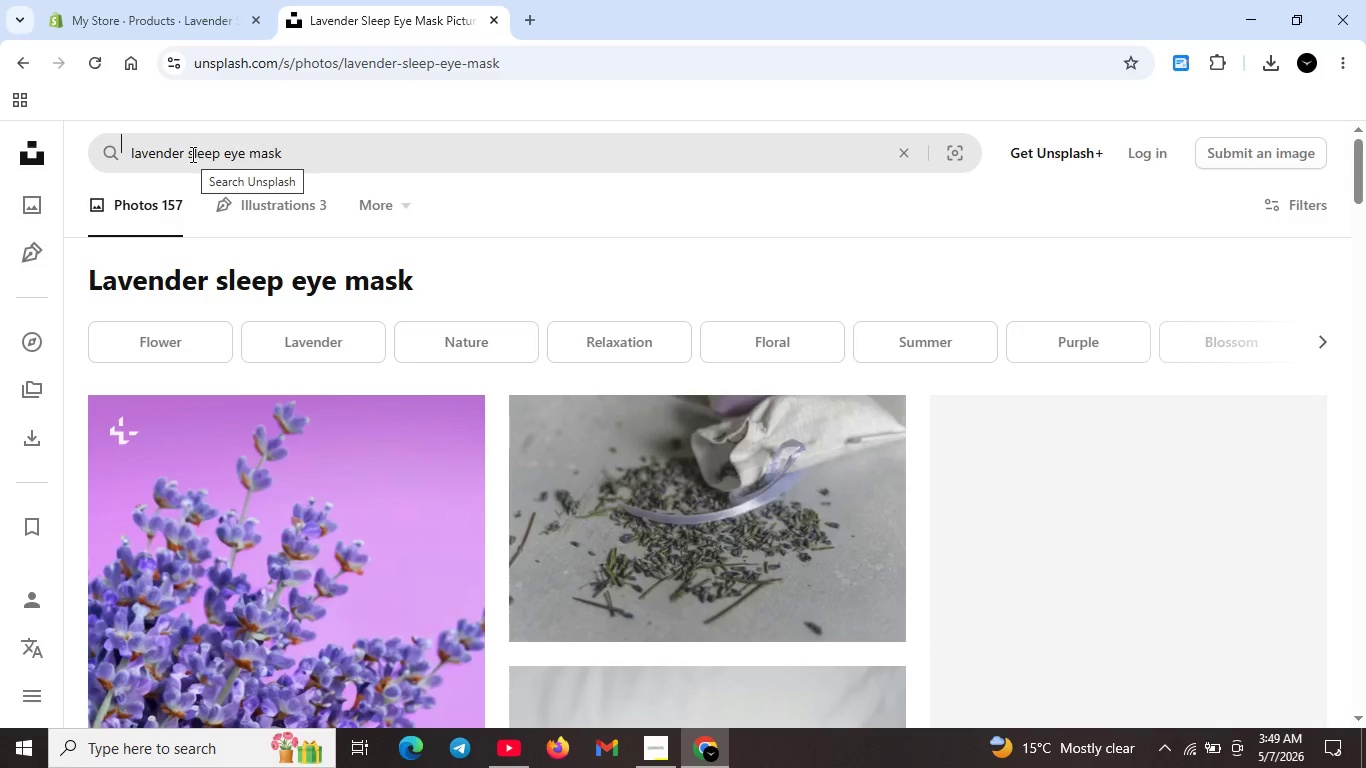 
wait(16.98)
 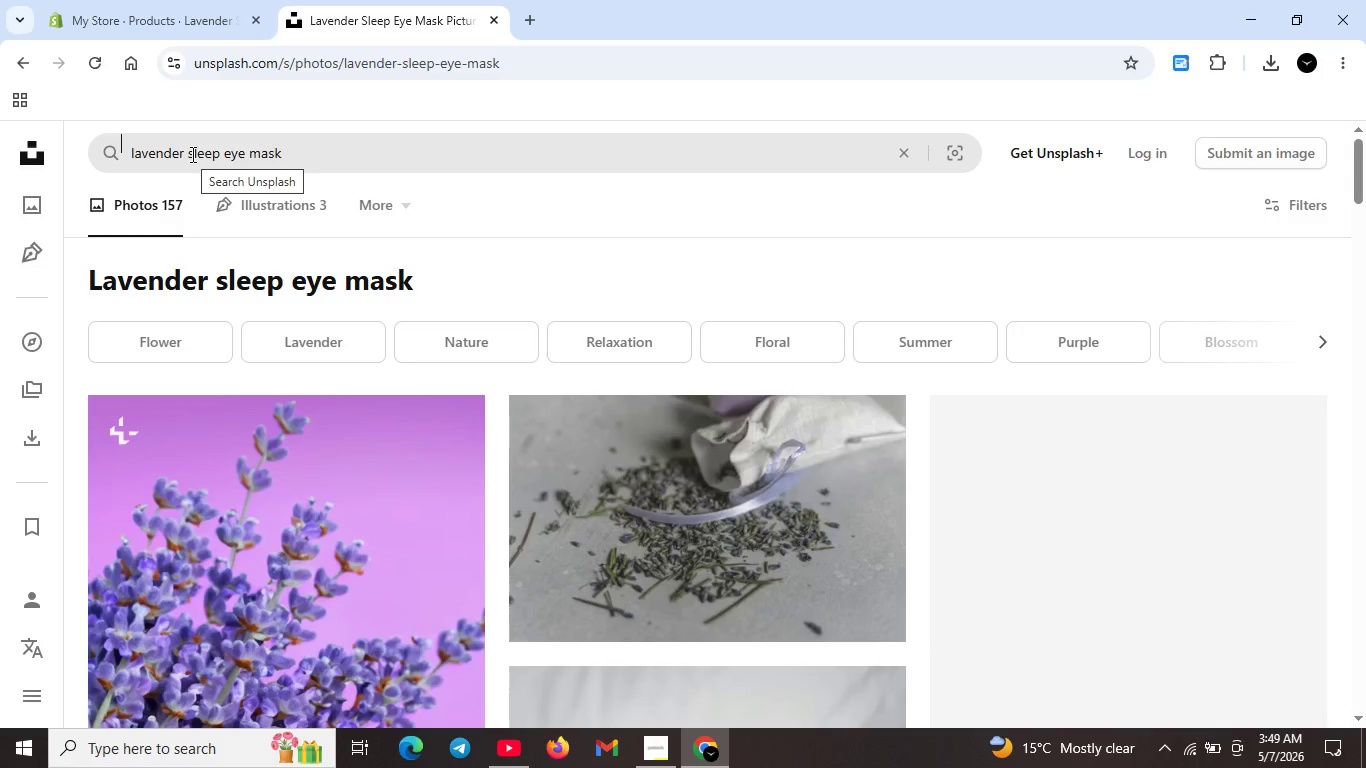 
left_click_drag(start_coordinate=[320, 160], to_coordinate=[145, 156])
 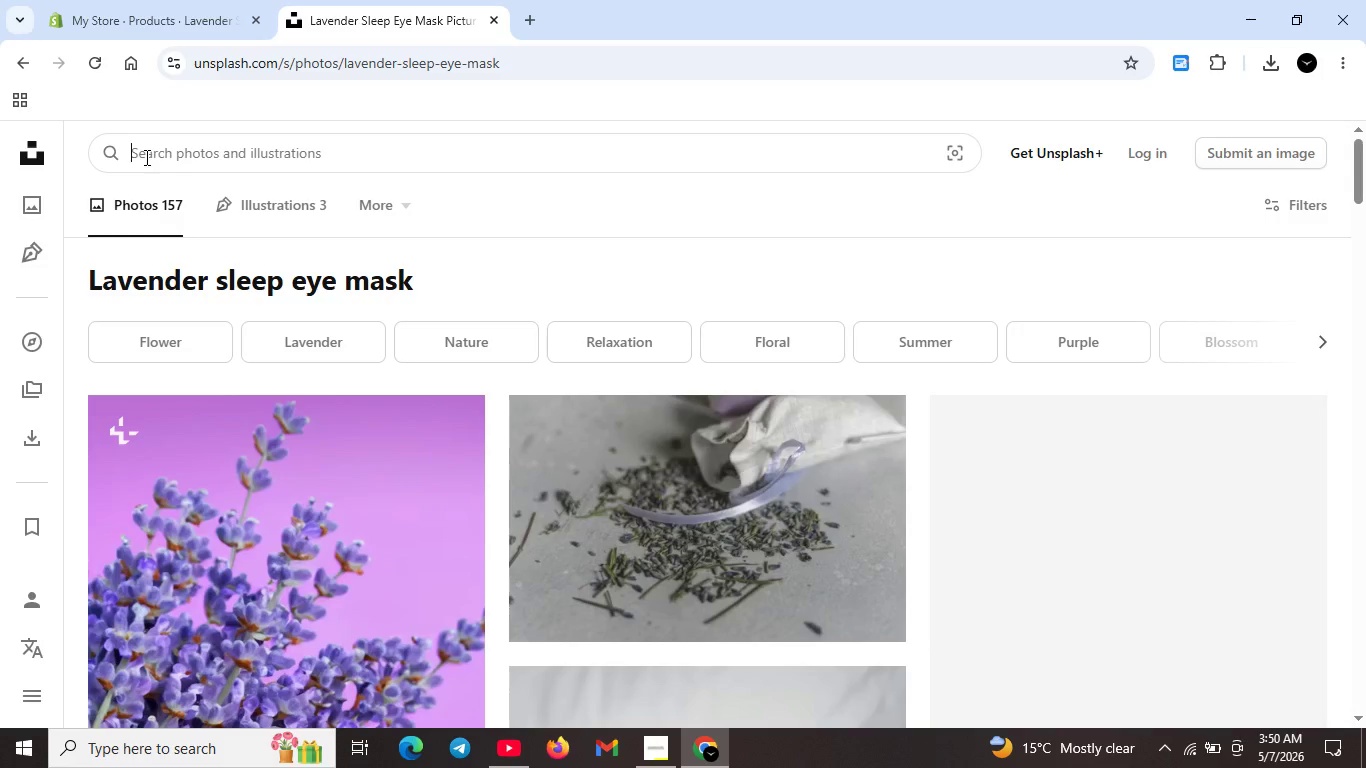 
key(Backspace)
 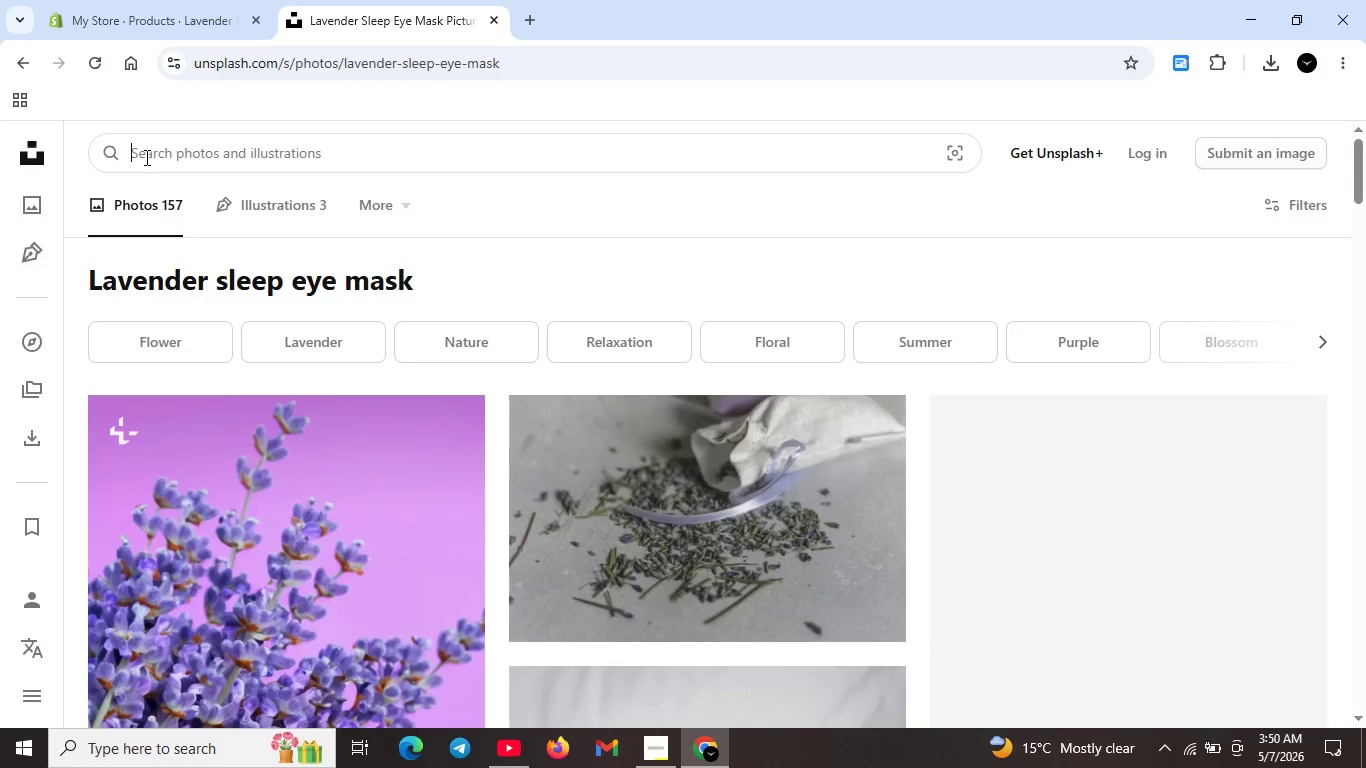 
wait(18.86)
 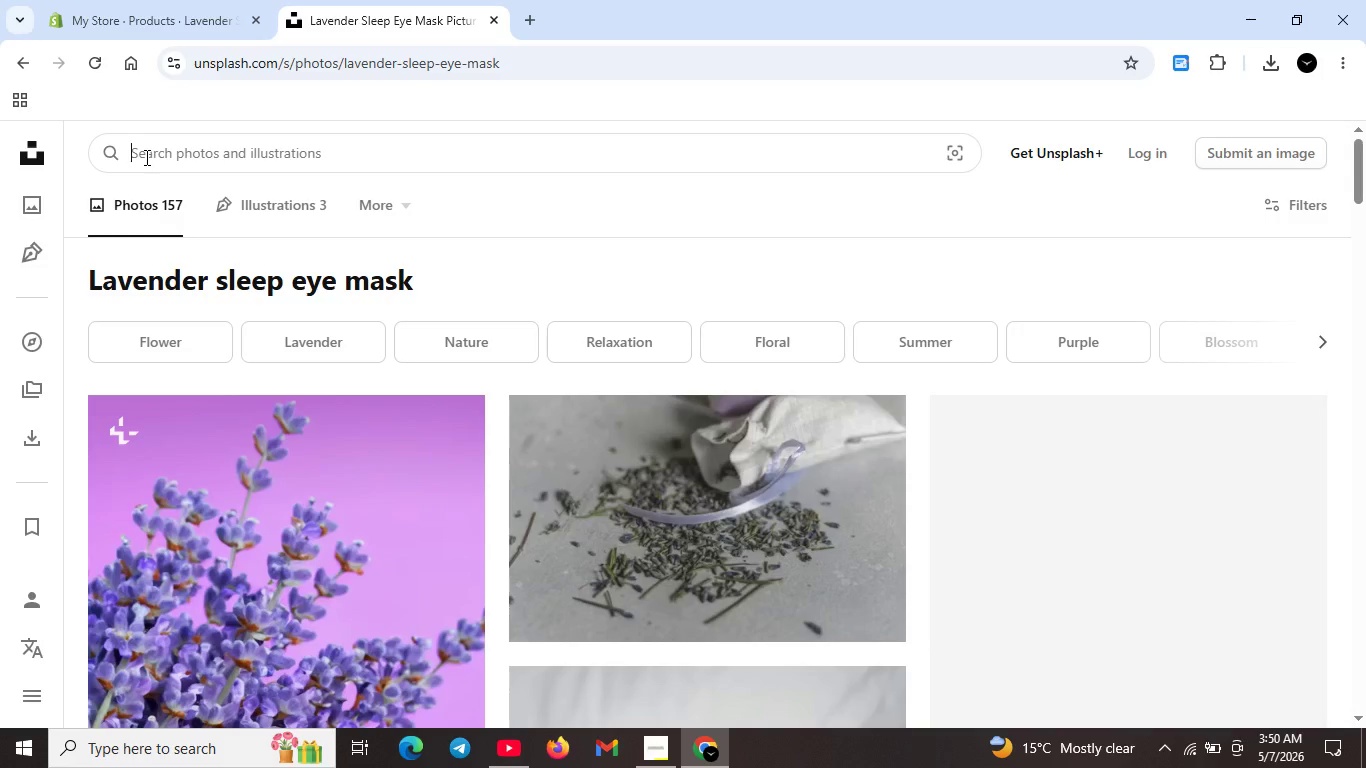 
scroll: coordinate [419, 63], scroll_direction: up, amount: 5.0
 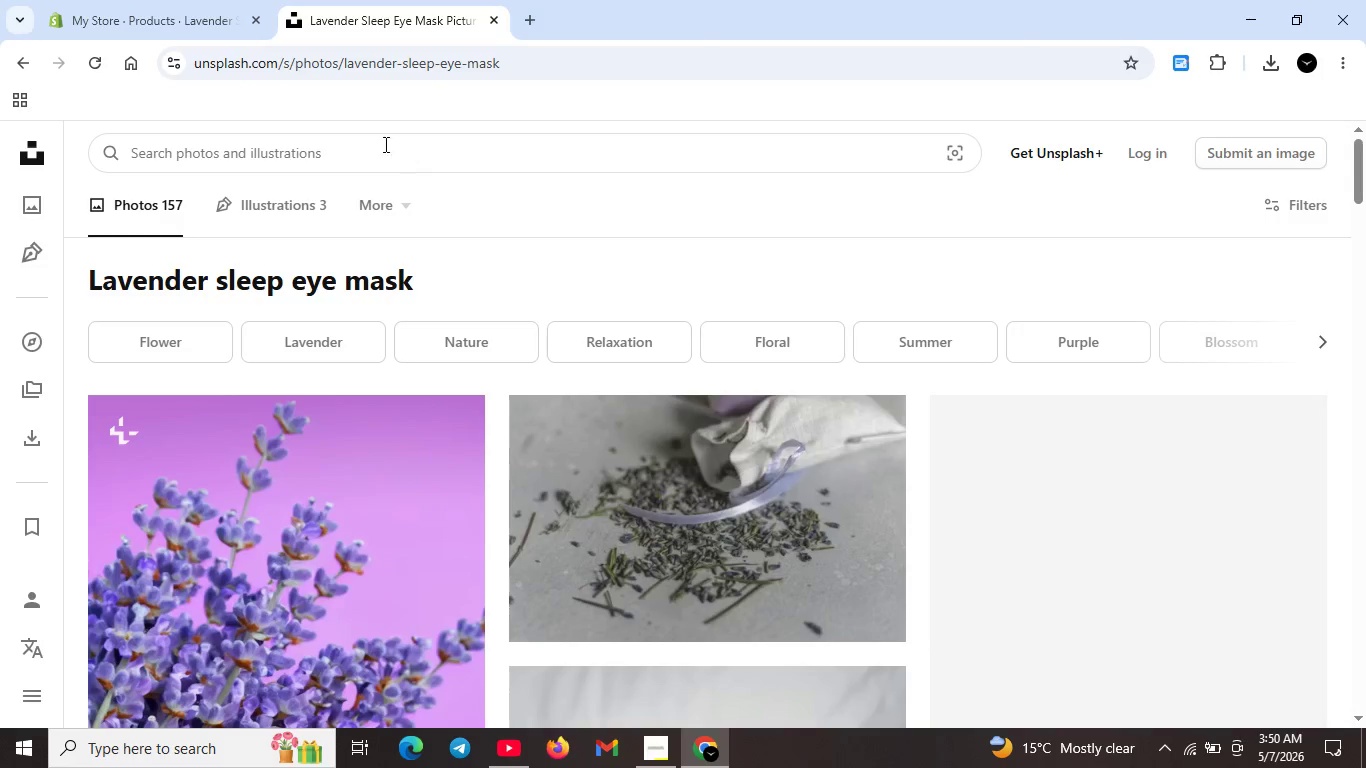 
left_click([373, 140])
 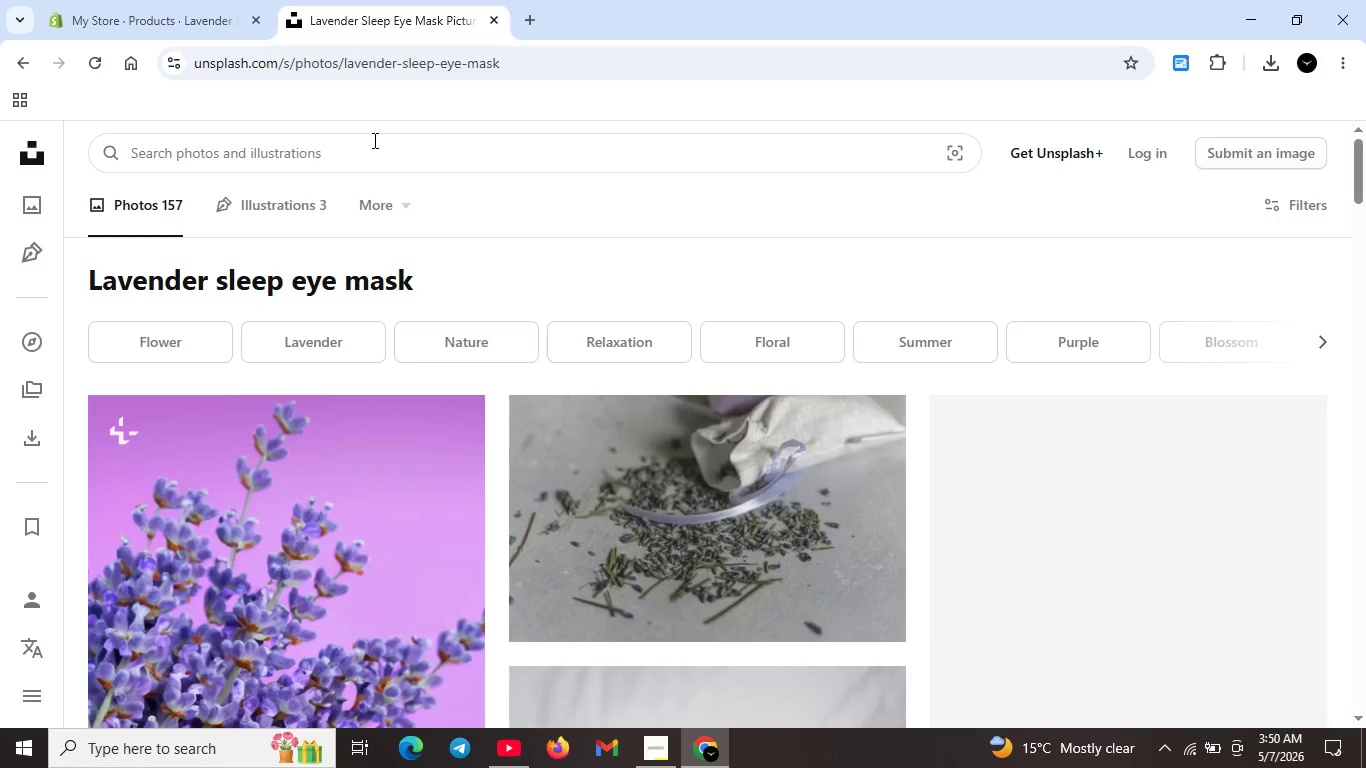 
type(lavnder )
 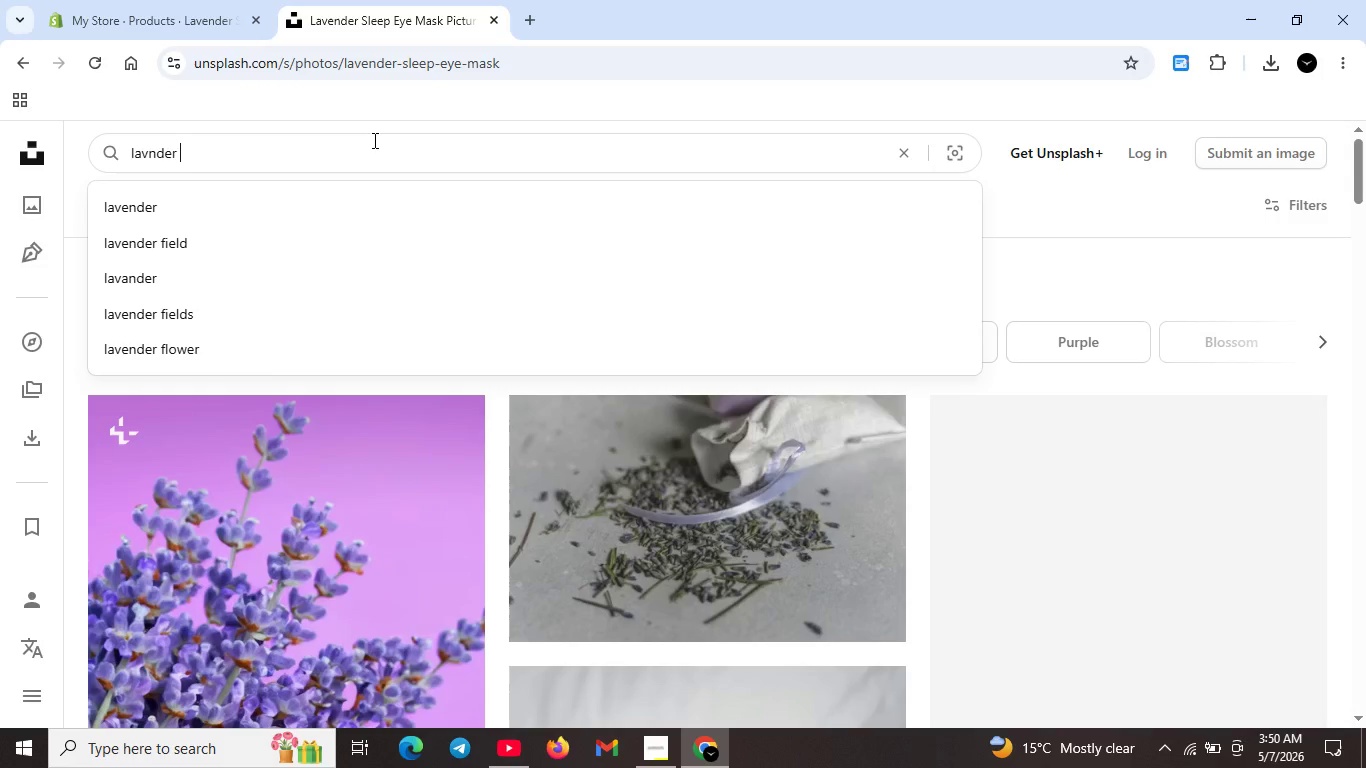 
type(essential oil bottle eye mask sleep)
 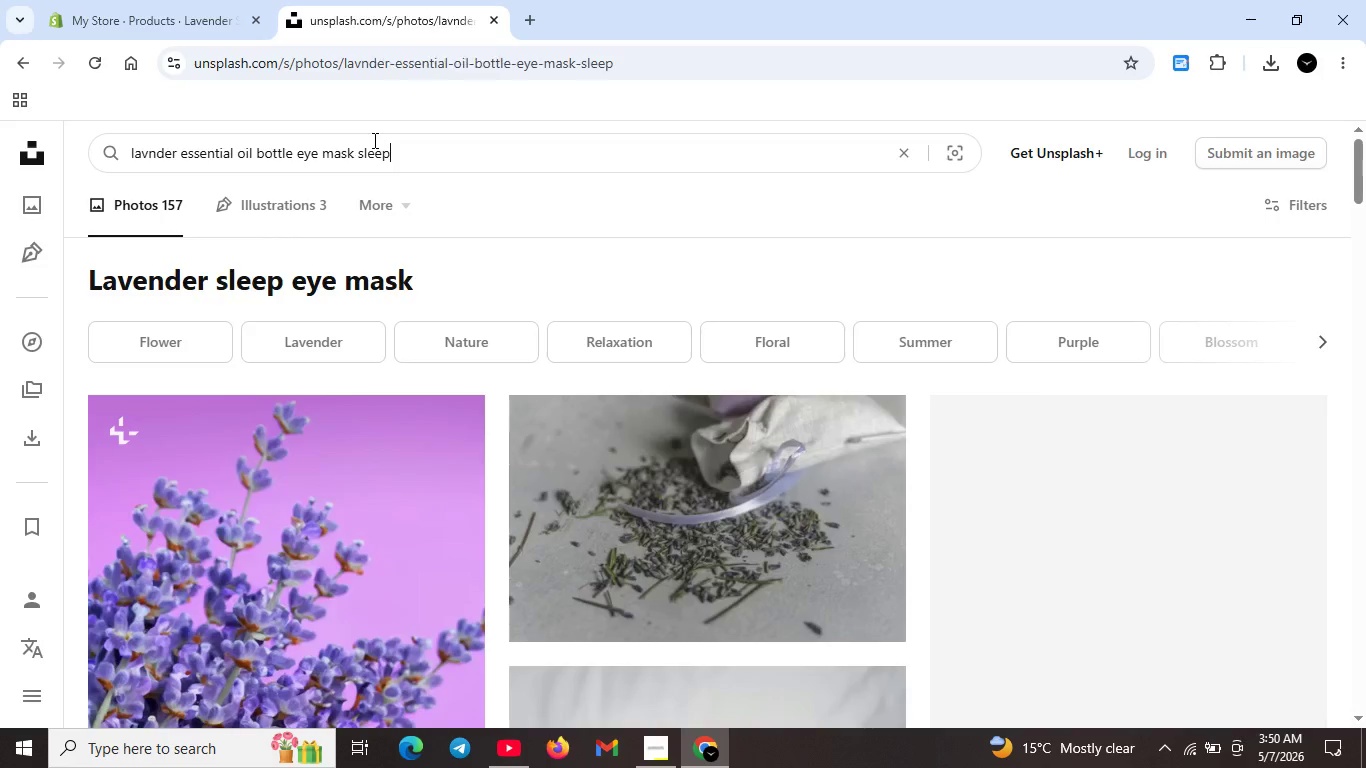 
key(Enter)
 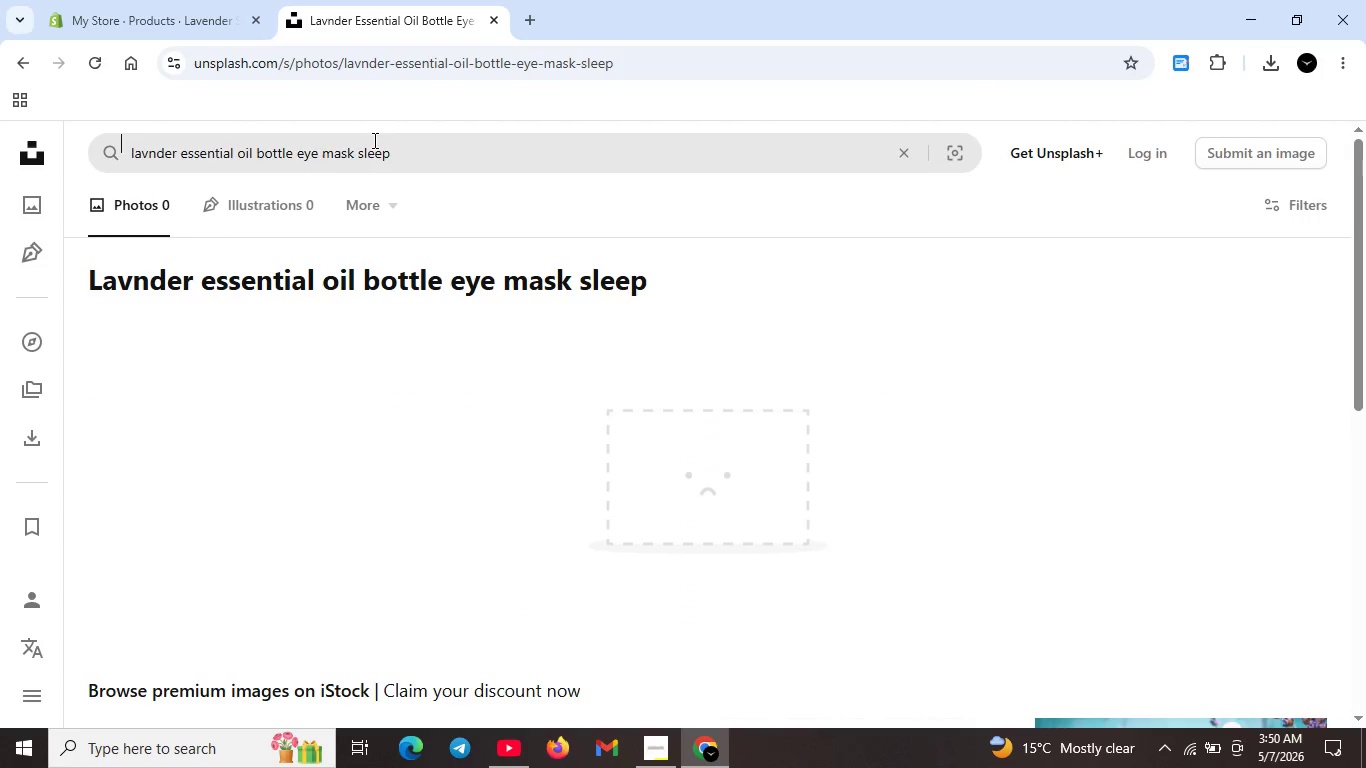 
key(Control+ControlLeft)
 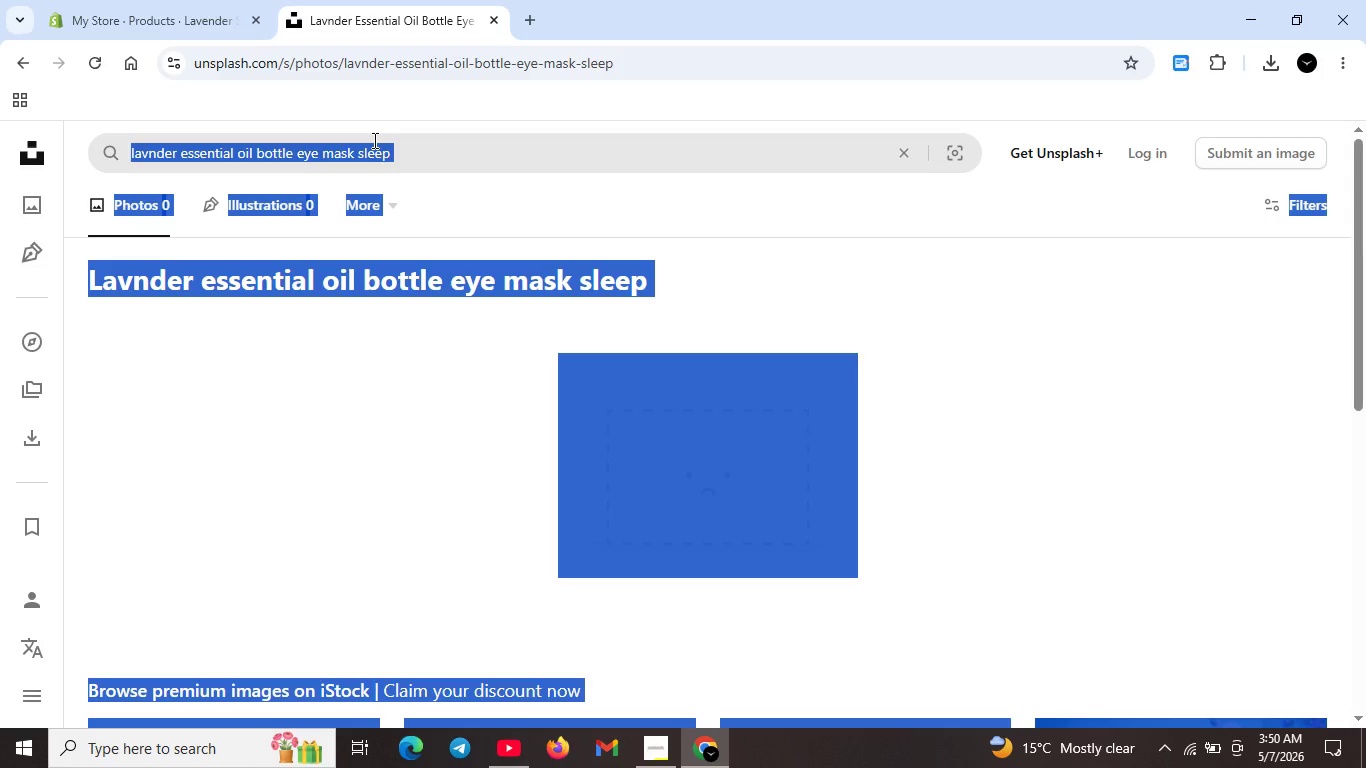 
key(Control+A)
 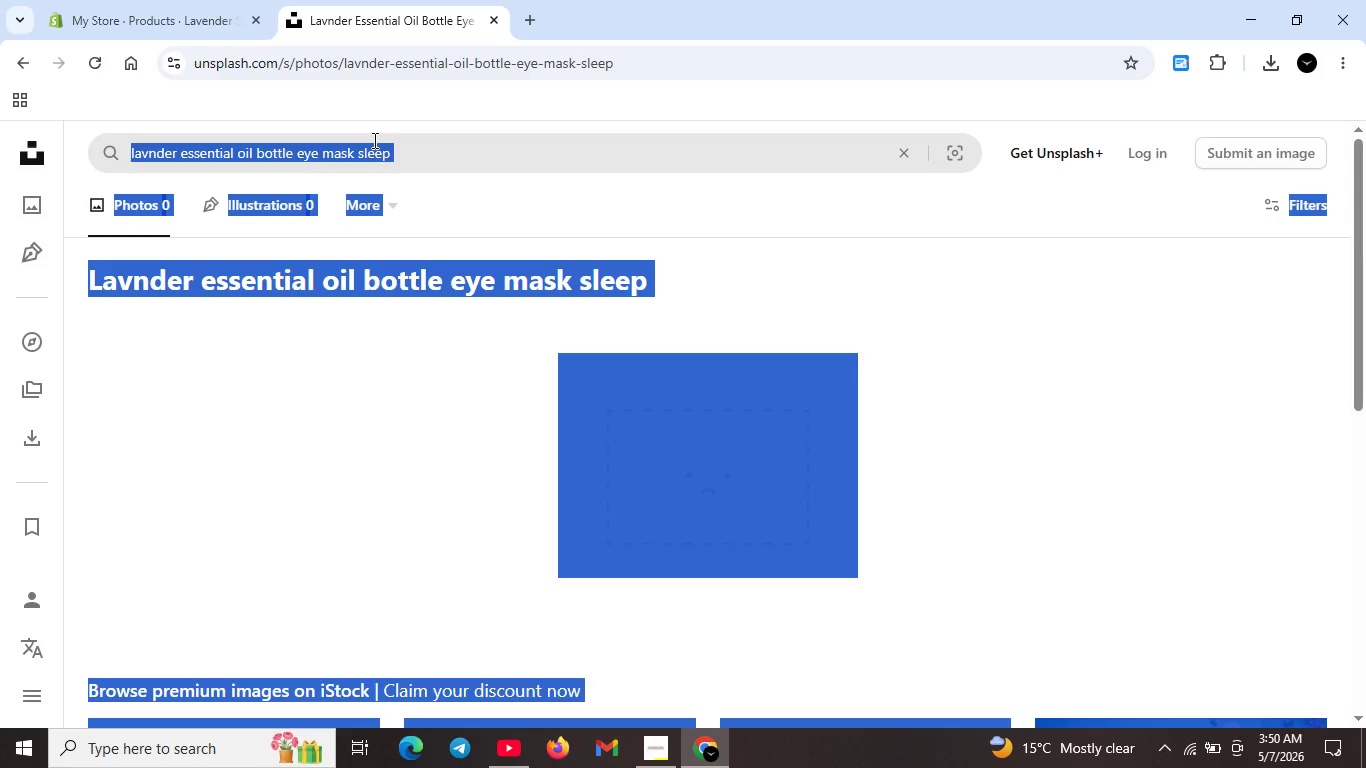 
key(Backspace)
 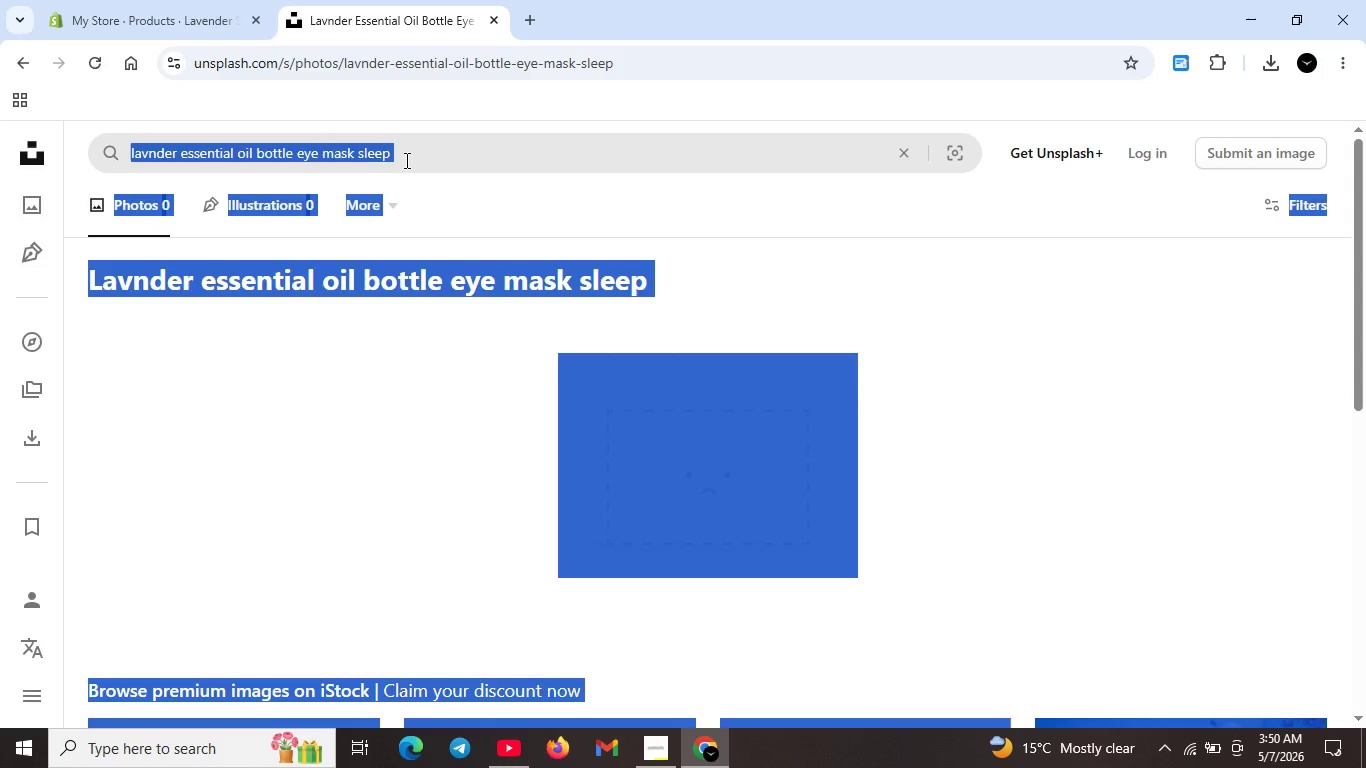 
double_click([405, 160])
 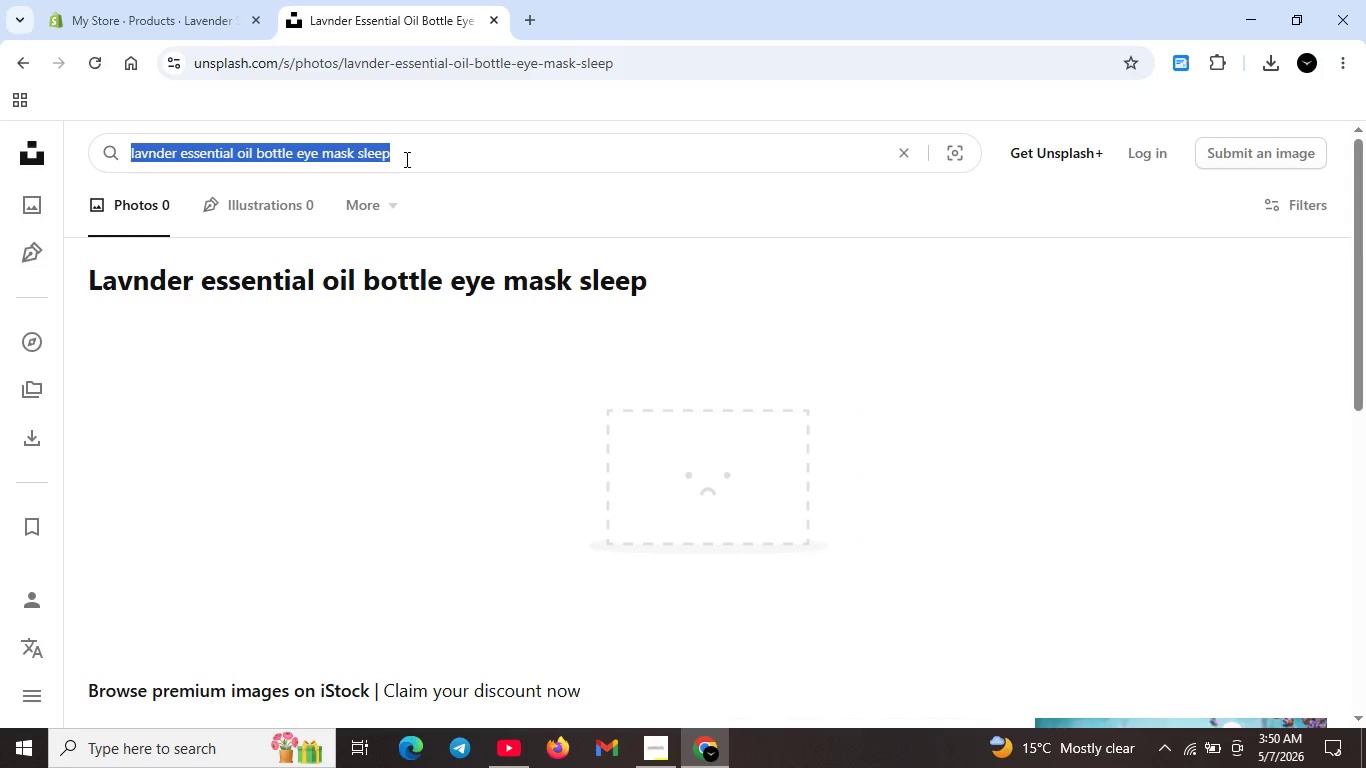 
triple_click([405, 159])
 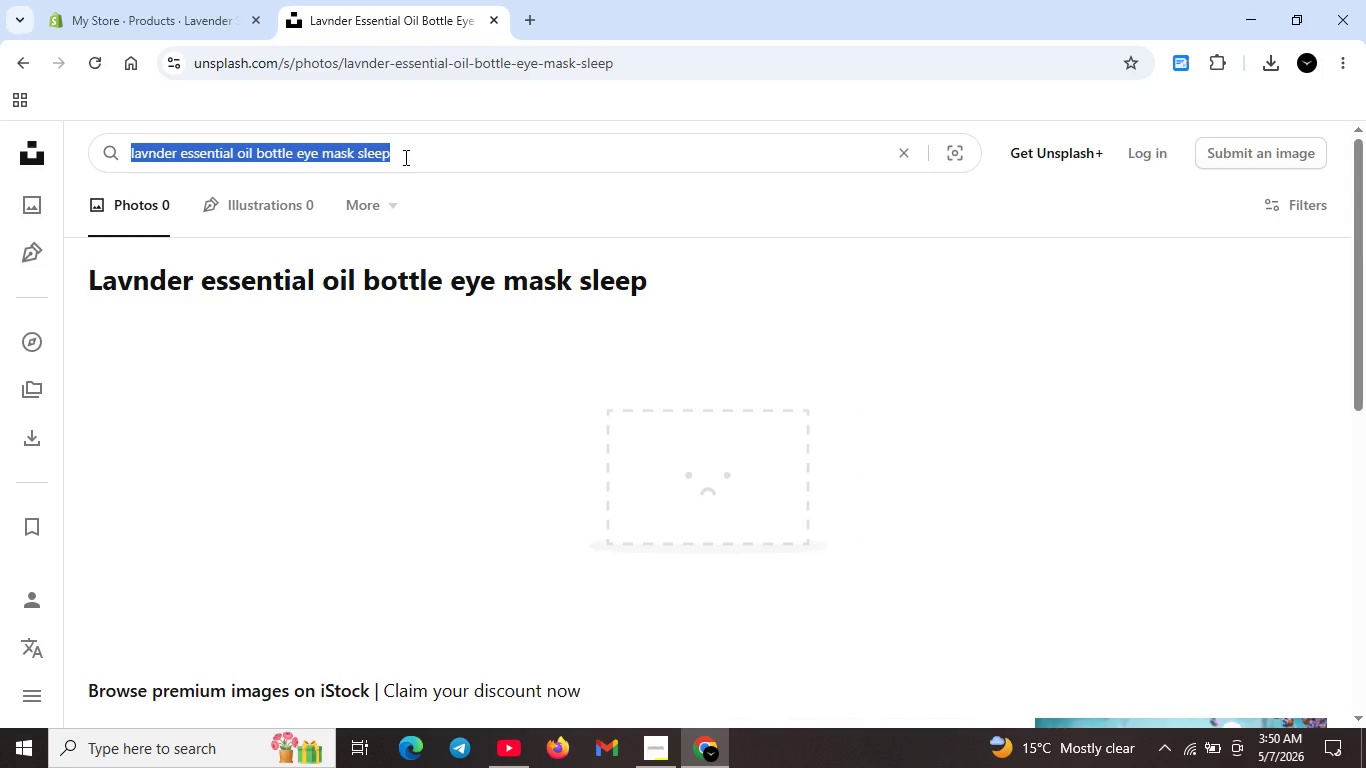 
key(Backspace)
 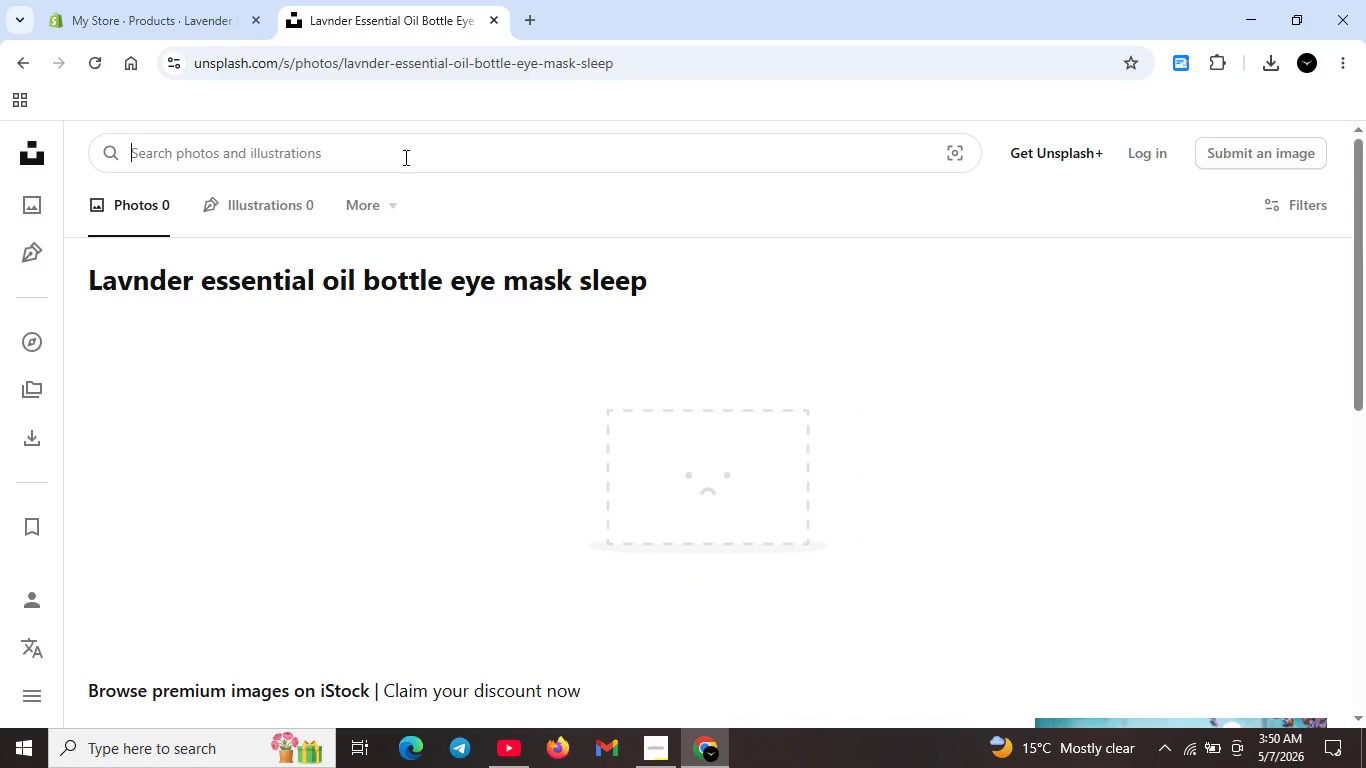 
left_click([404, 157])
 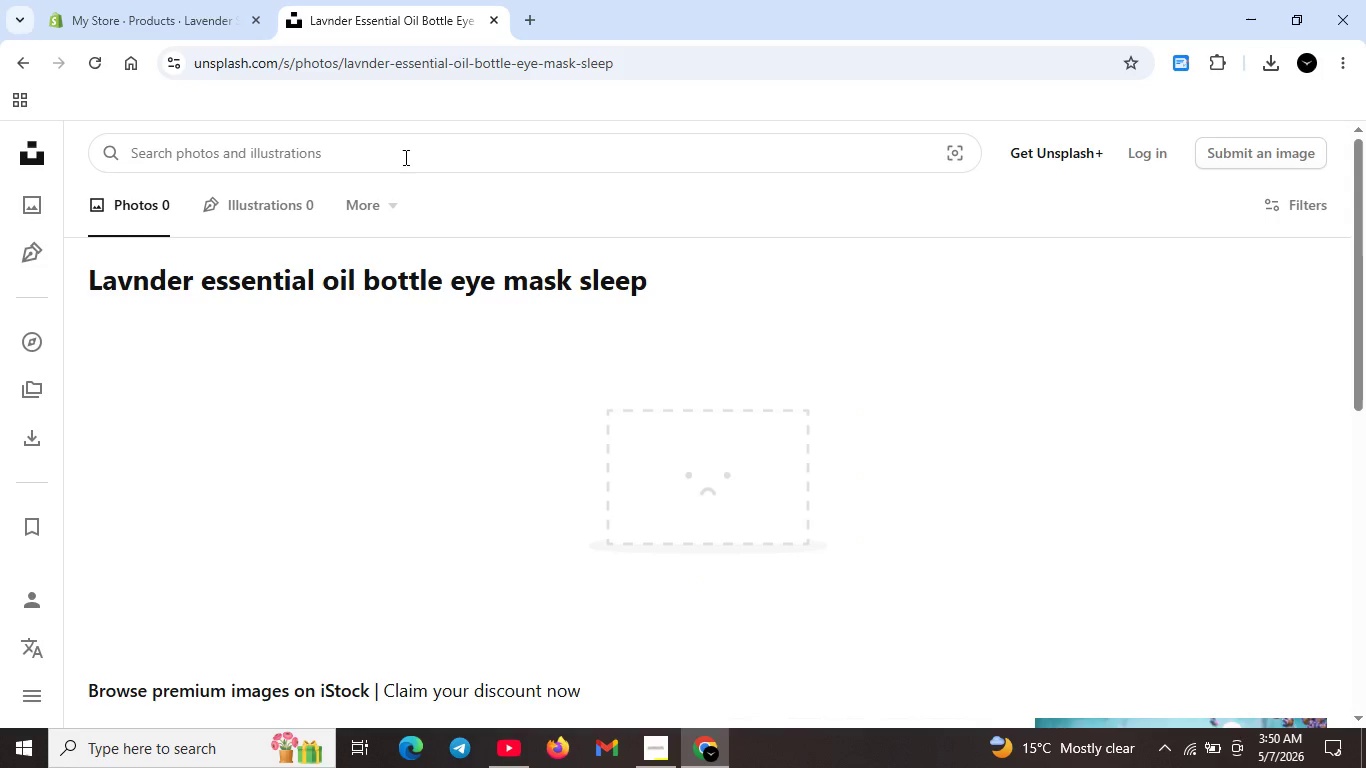 
type(ye )
 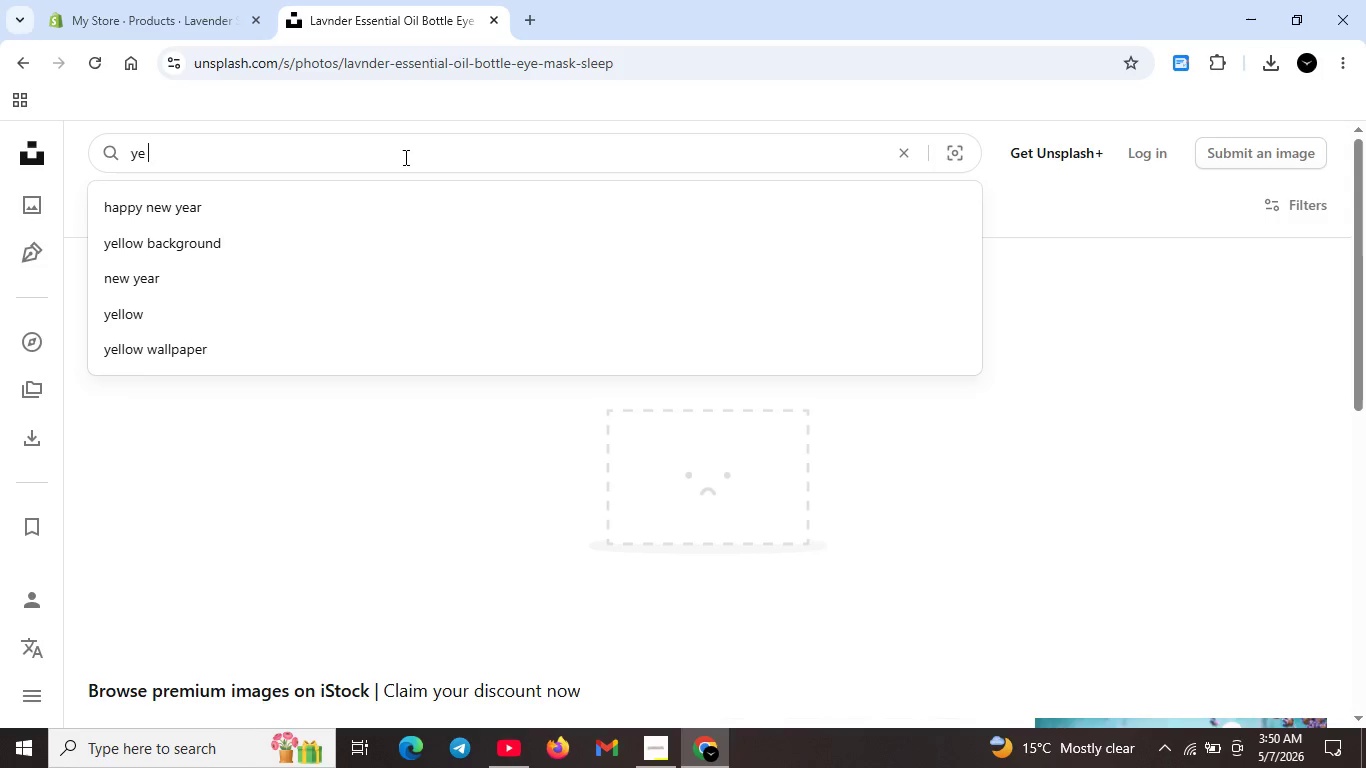 
key(ArrowLeft)
 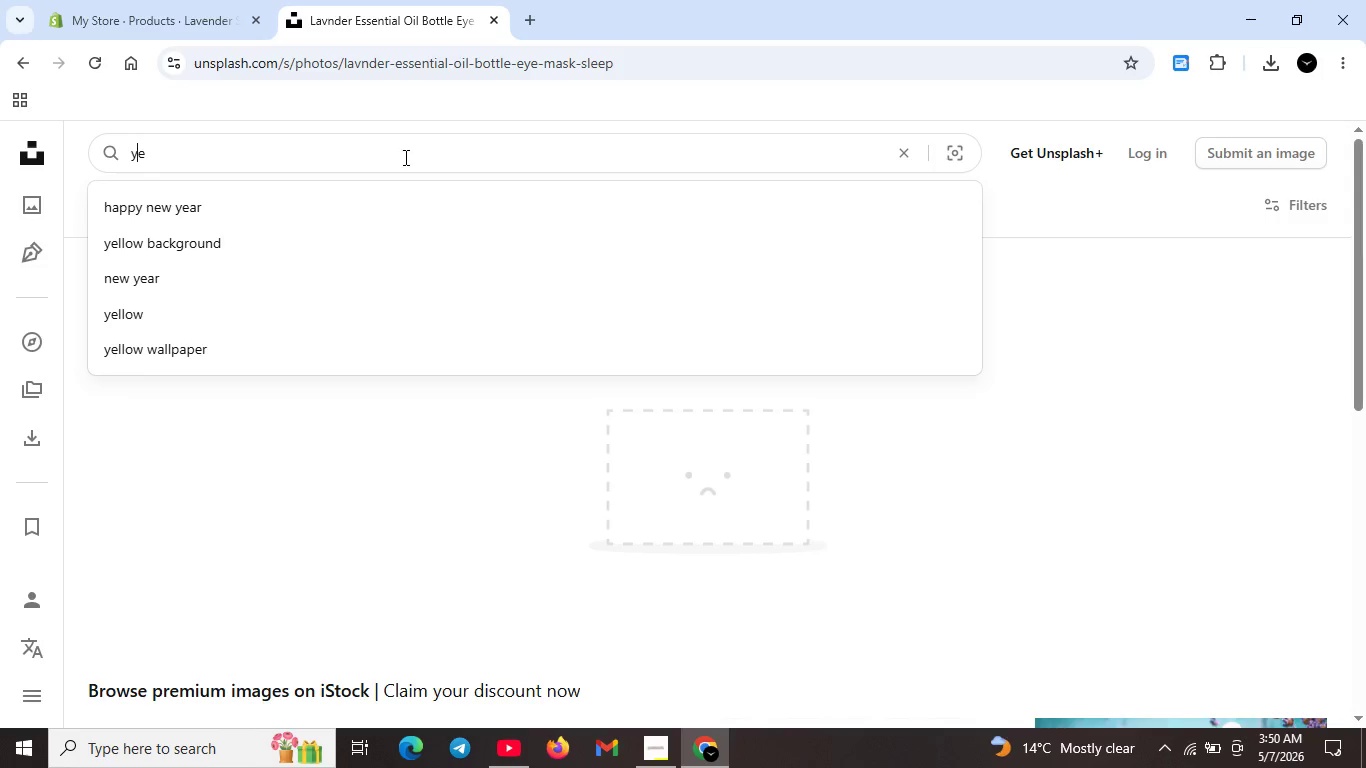 
key(ArrowLeft)
 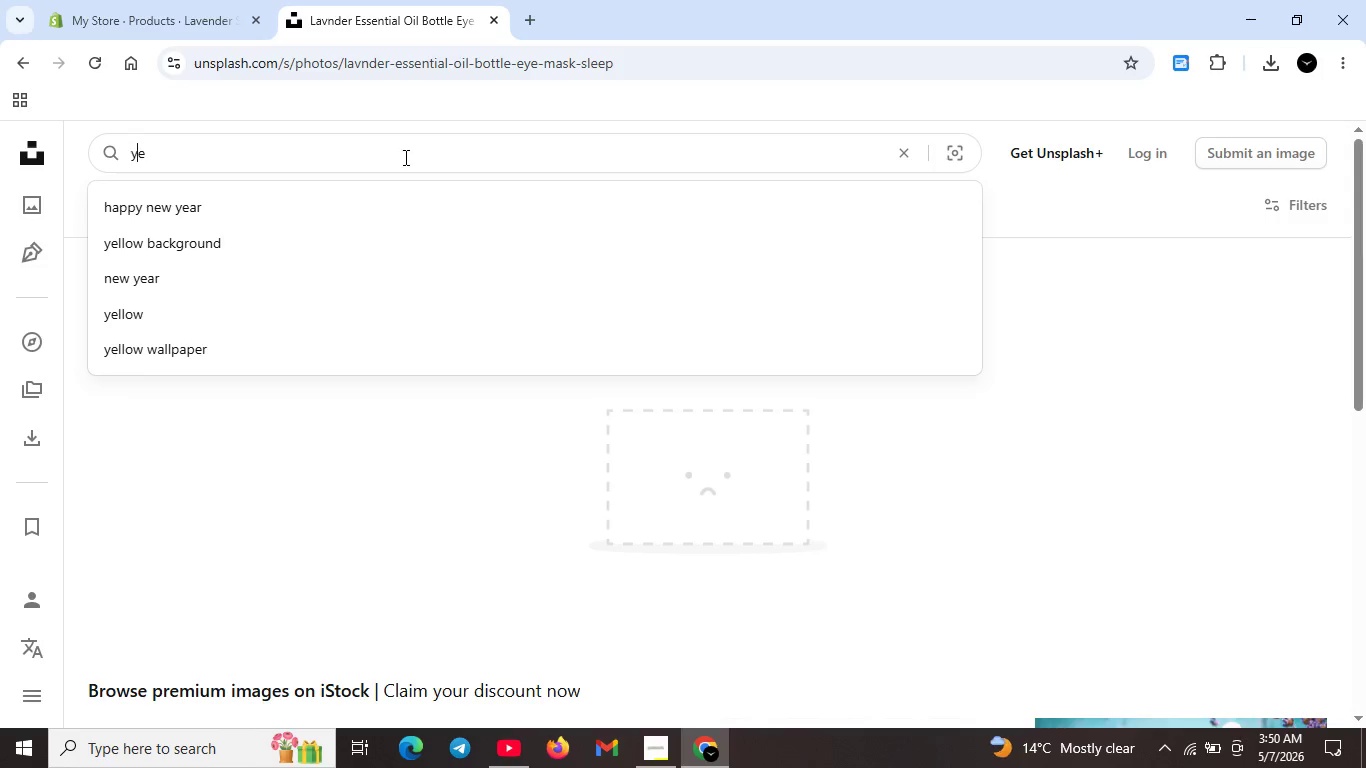 
key(ArrowLeft)
 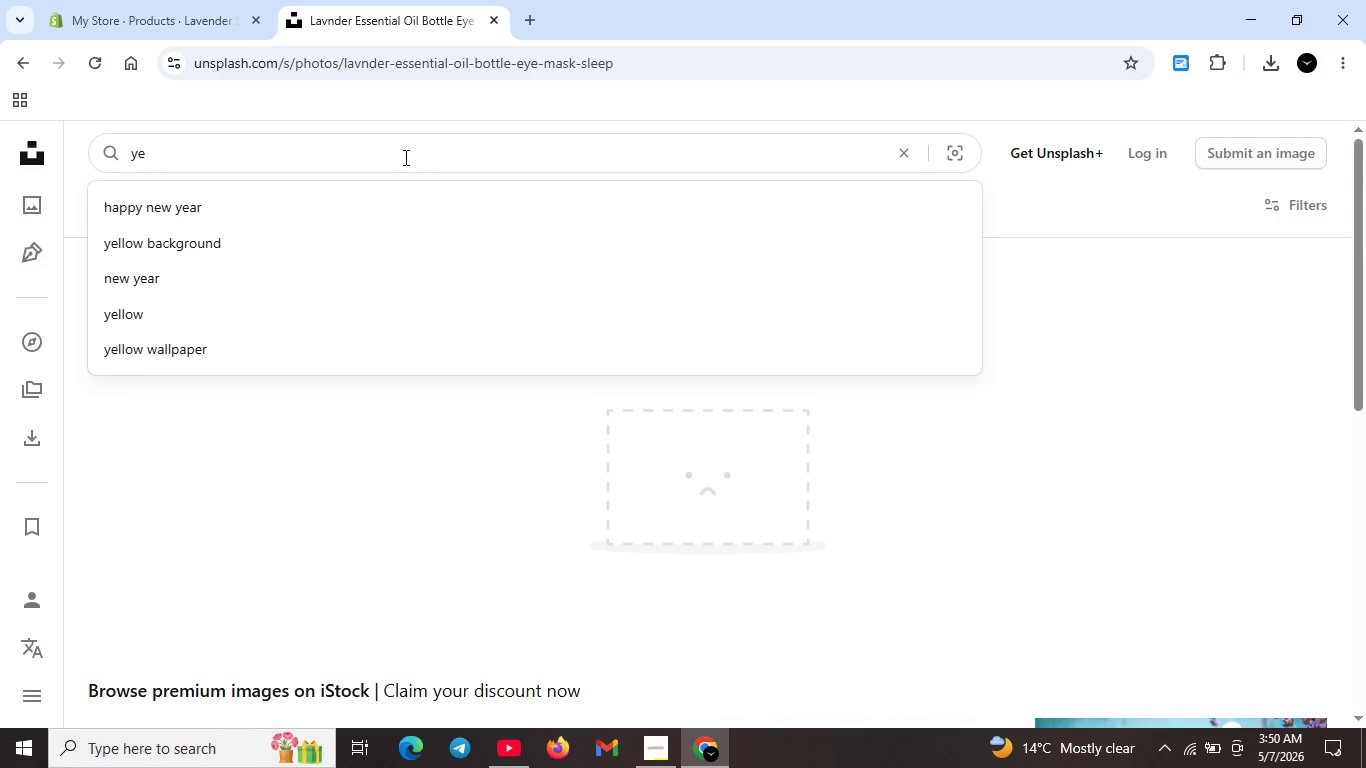 
key(CapsLock)
 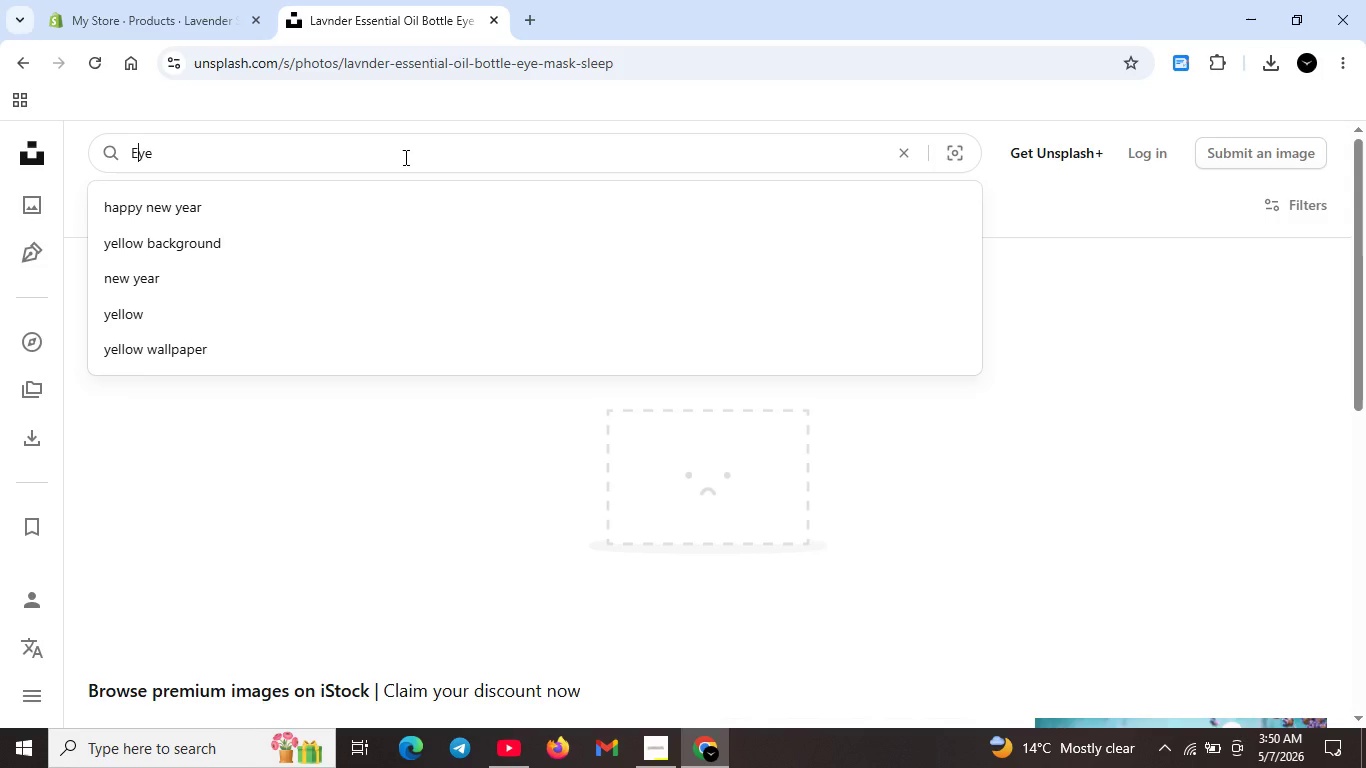 
key(E)
 